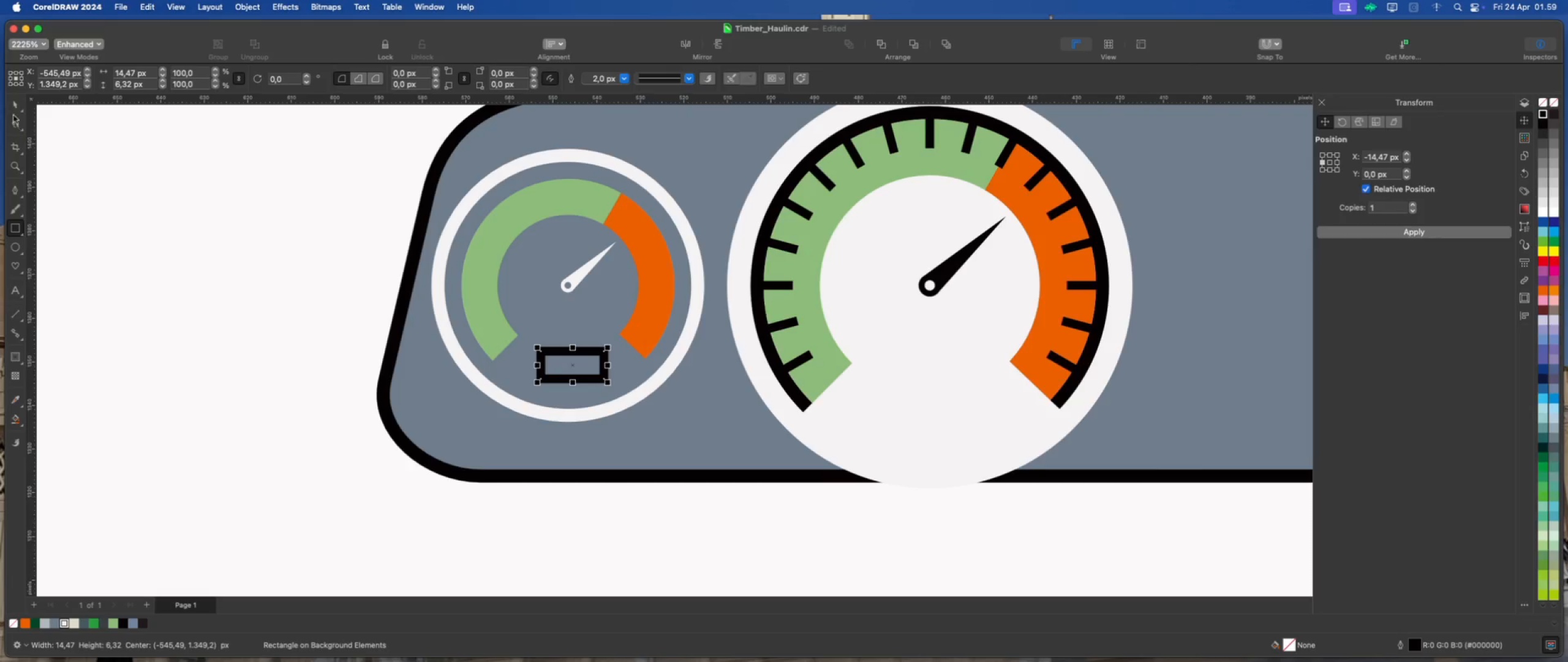 
left_click([17, 105])
 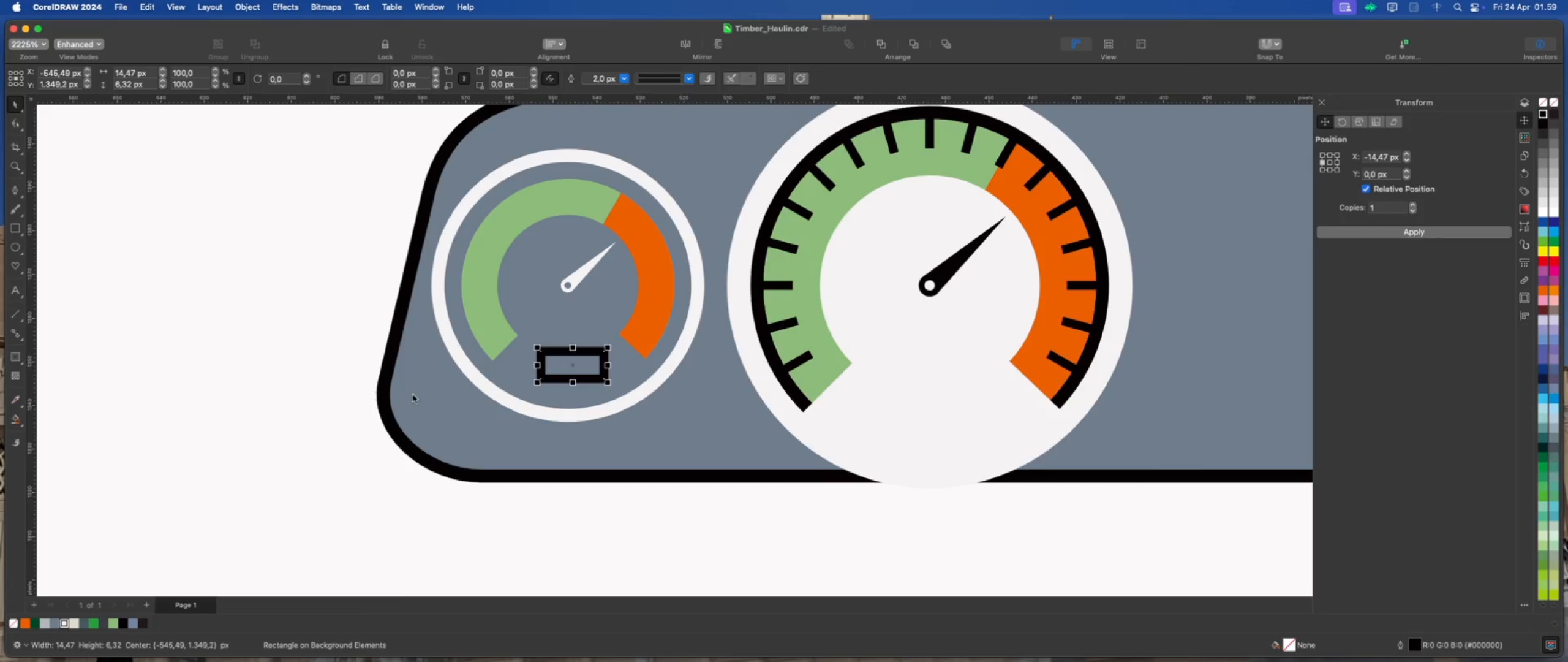 
hold_key(key=ShiftLeft, duration=0.8)
left_click([487, 389])
 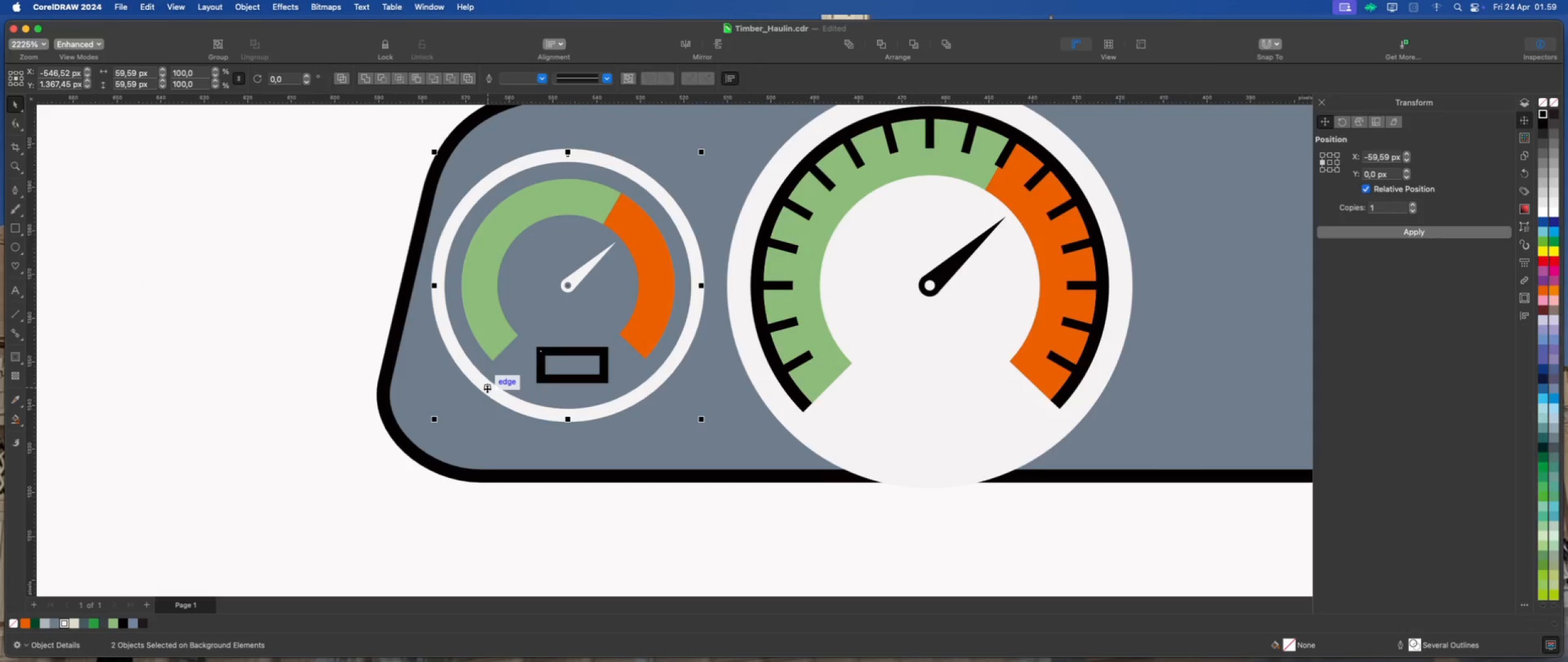 
key(Shift+C)
 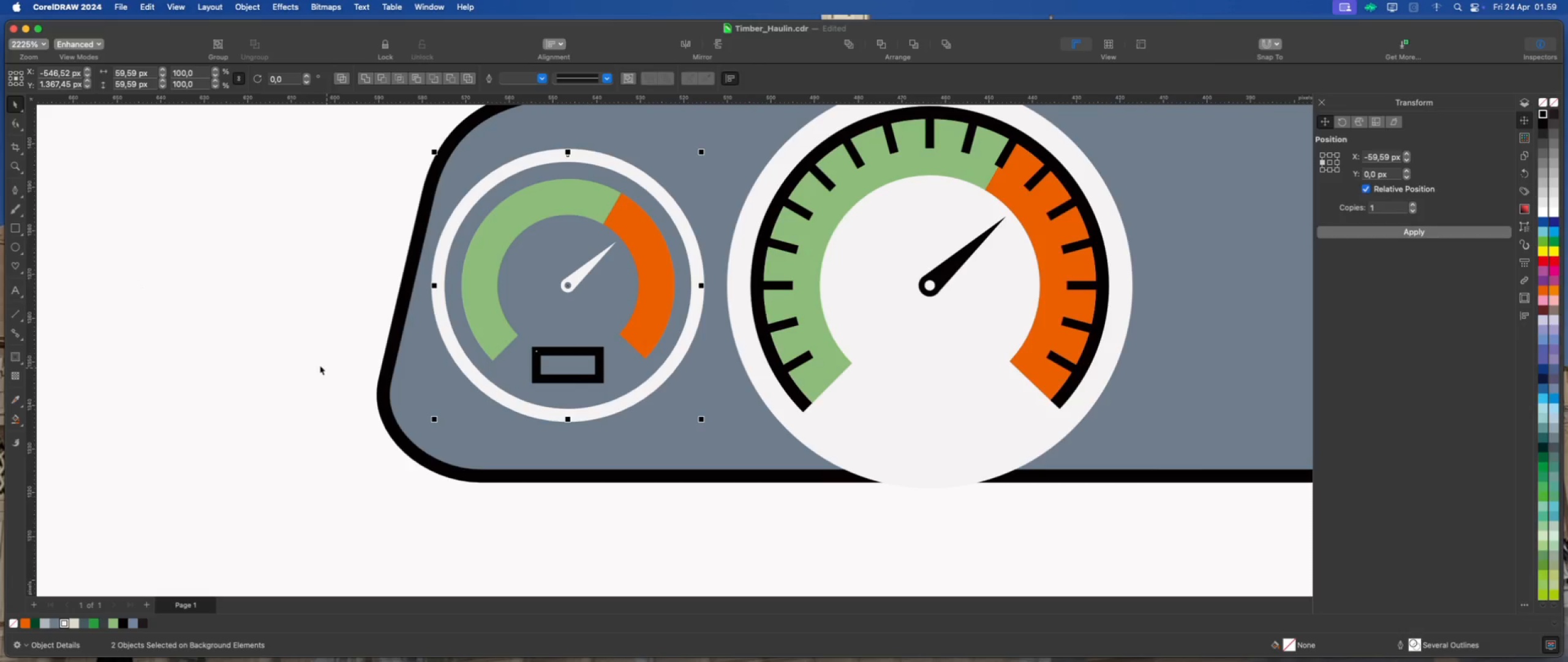 
left_click([315, 363])
 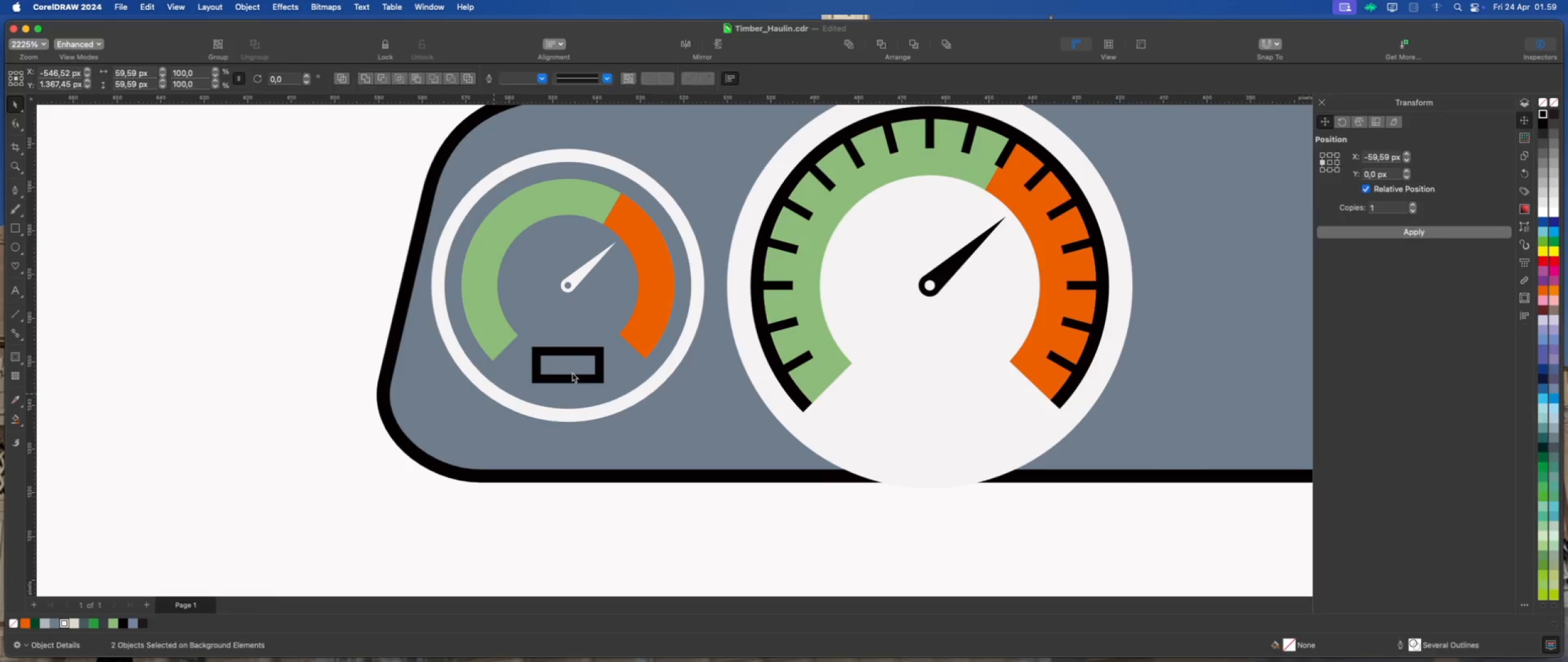 
left_click([575, 365])
 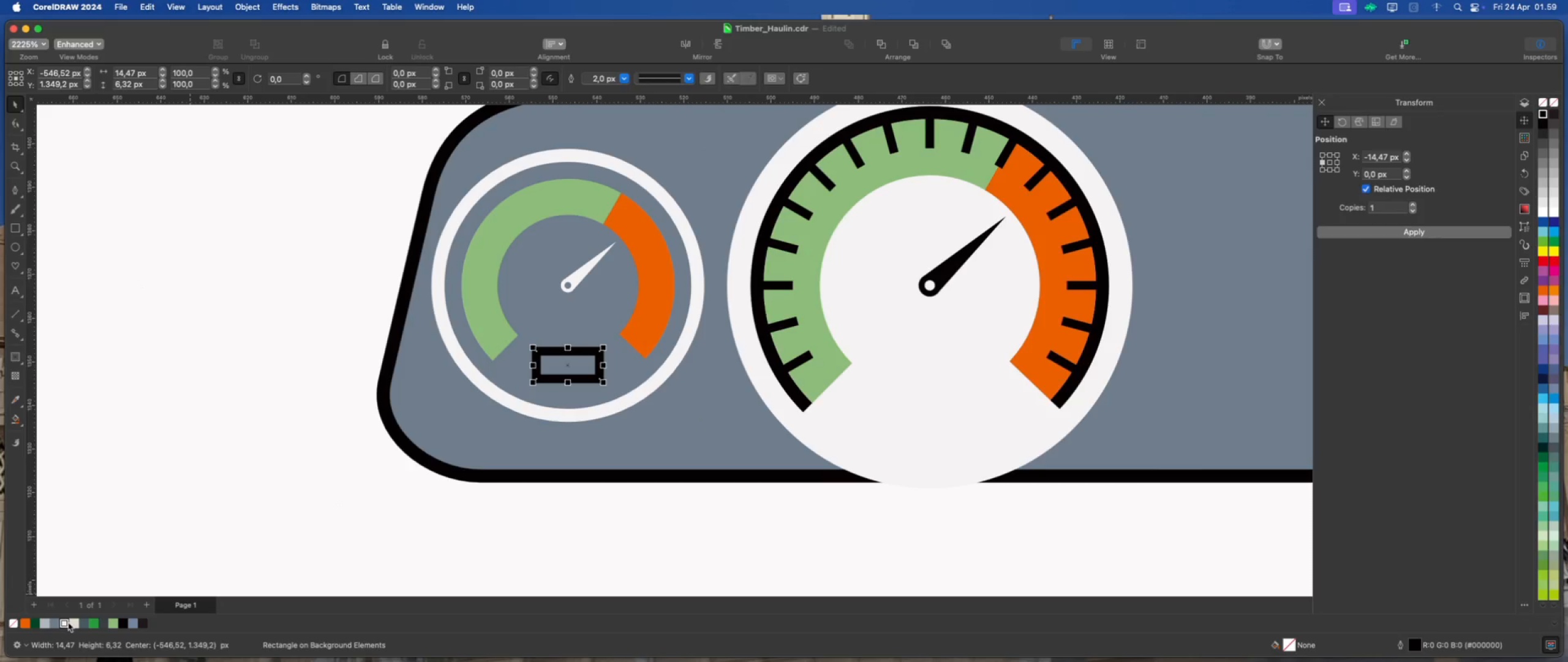 
left_click([67, 622])
 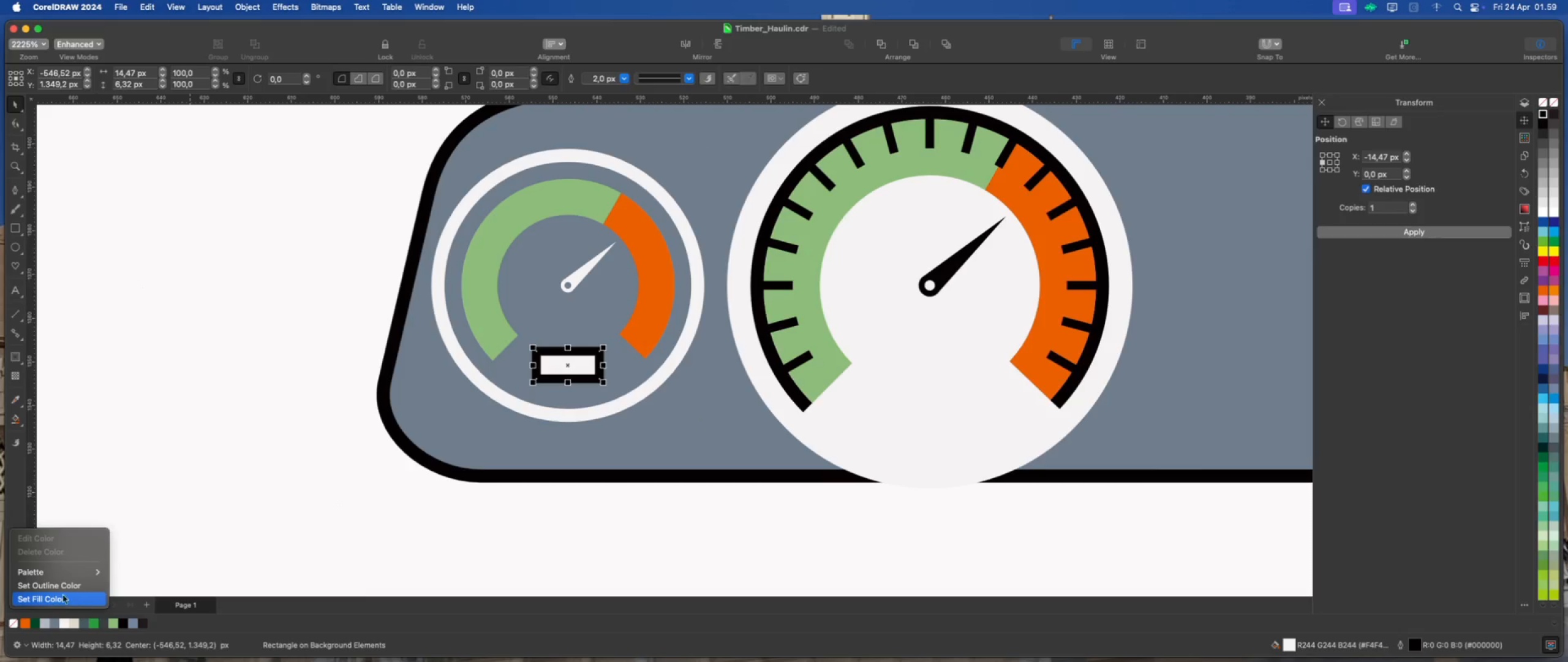 
left_click([68, 584])
 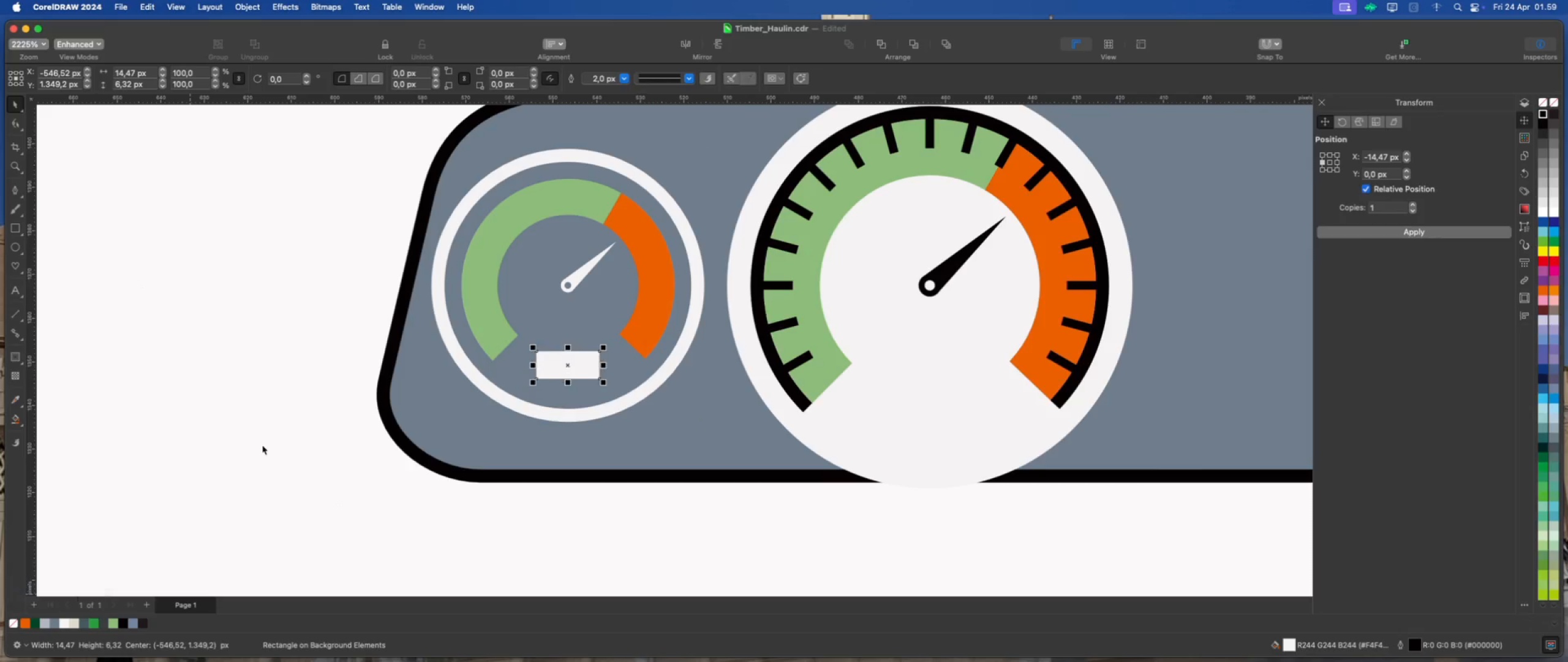 
left_click([262, 445])
 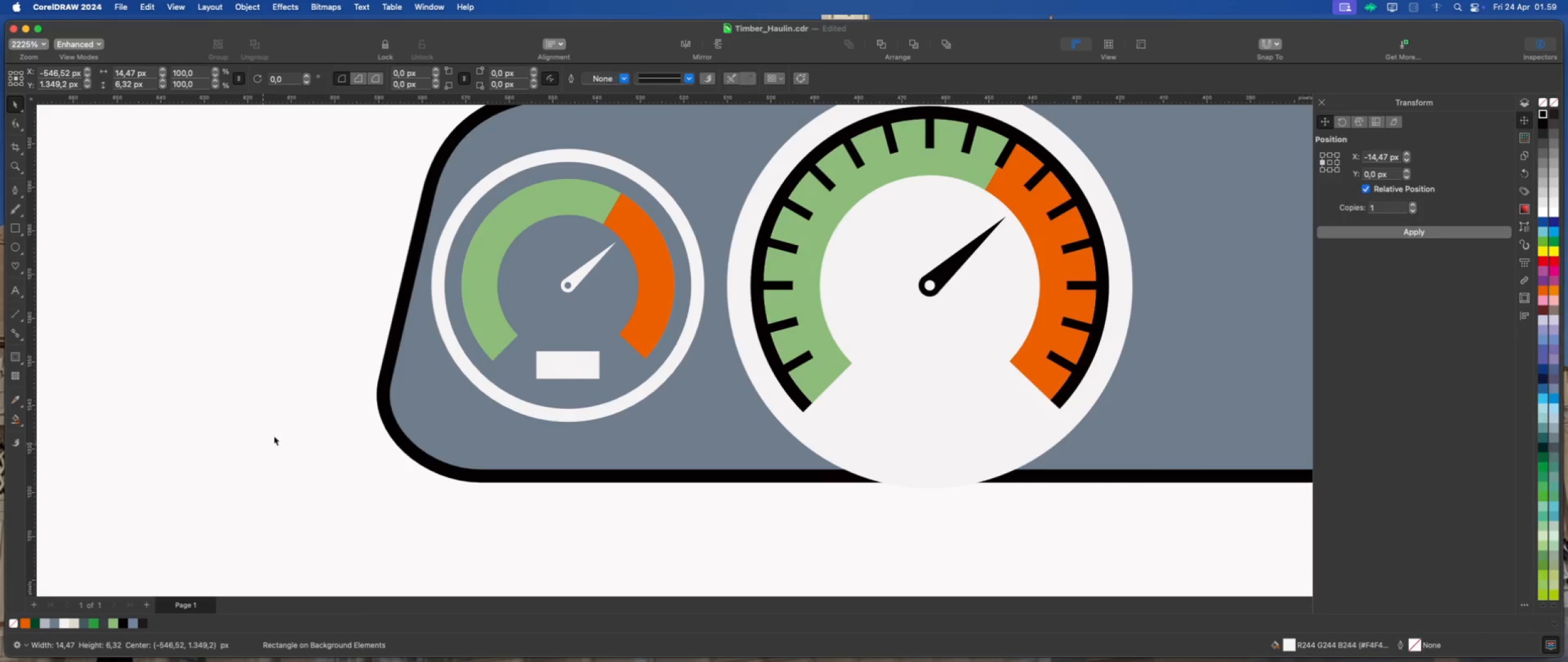 
scroll: coordinate [530, 370], scroll_direction: down, amount: 7.0
 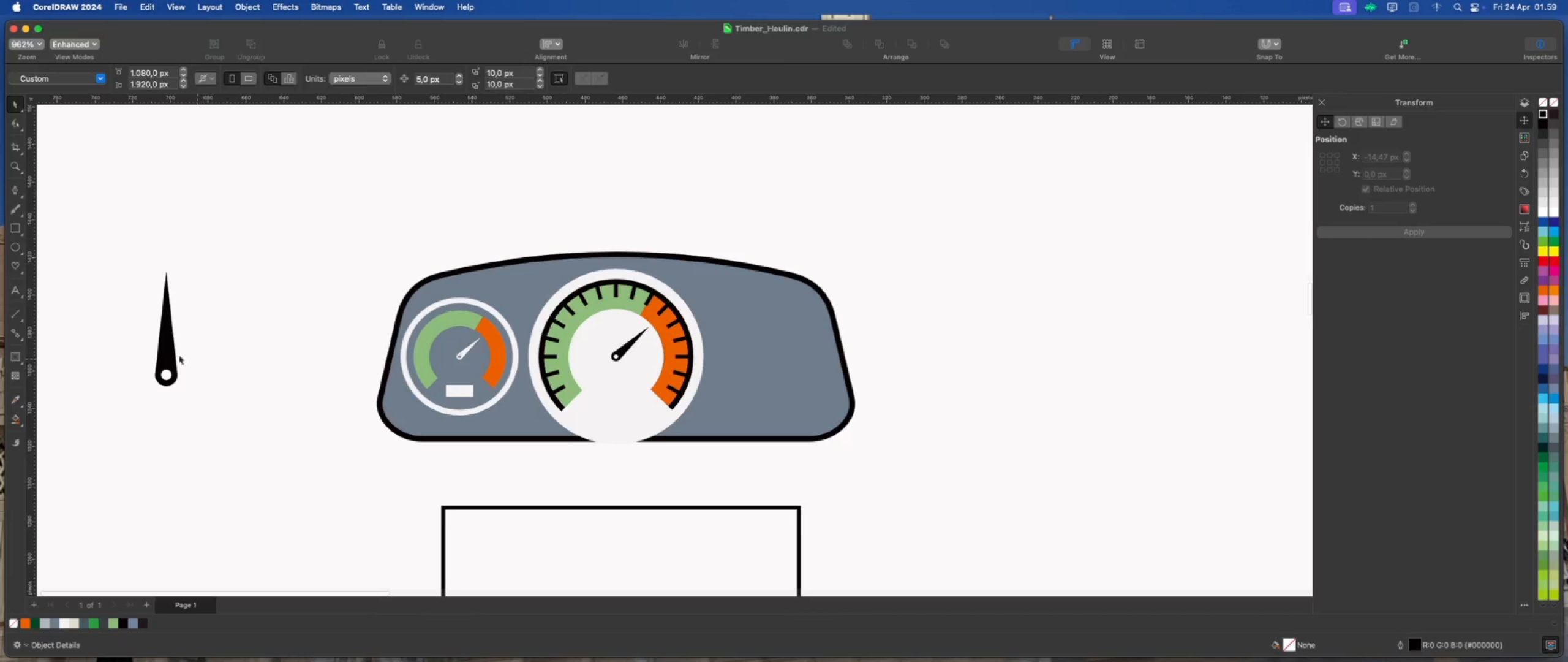 
left_click_drag(start_coordinate=[169, 349], to_coordinate=[319, 341])
 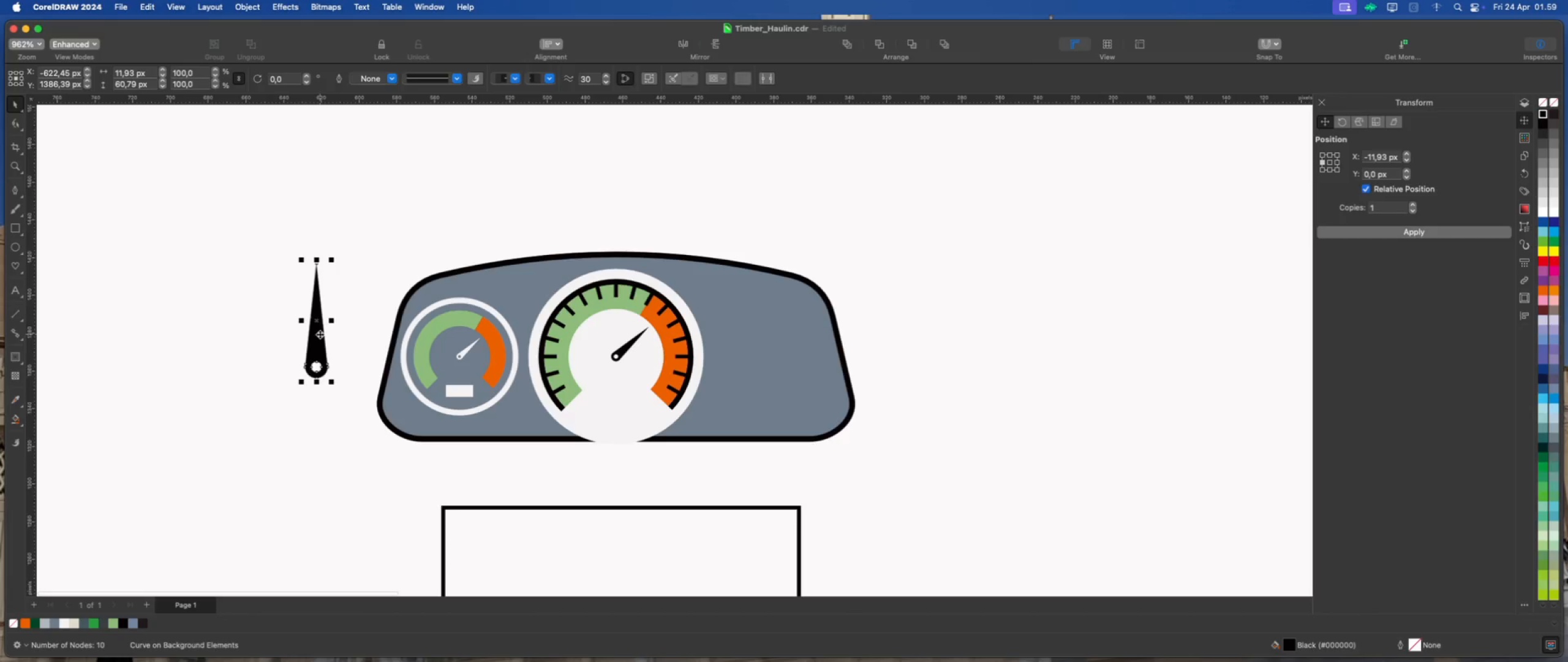 
left_click_drag(start_coordinate=[319, 333], to_coordinate=[925, 316])
 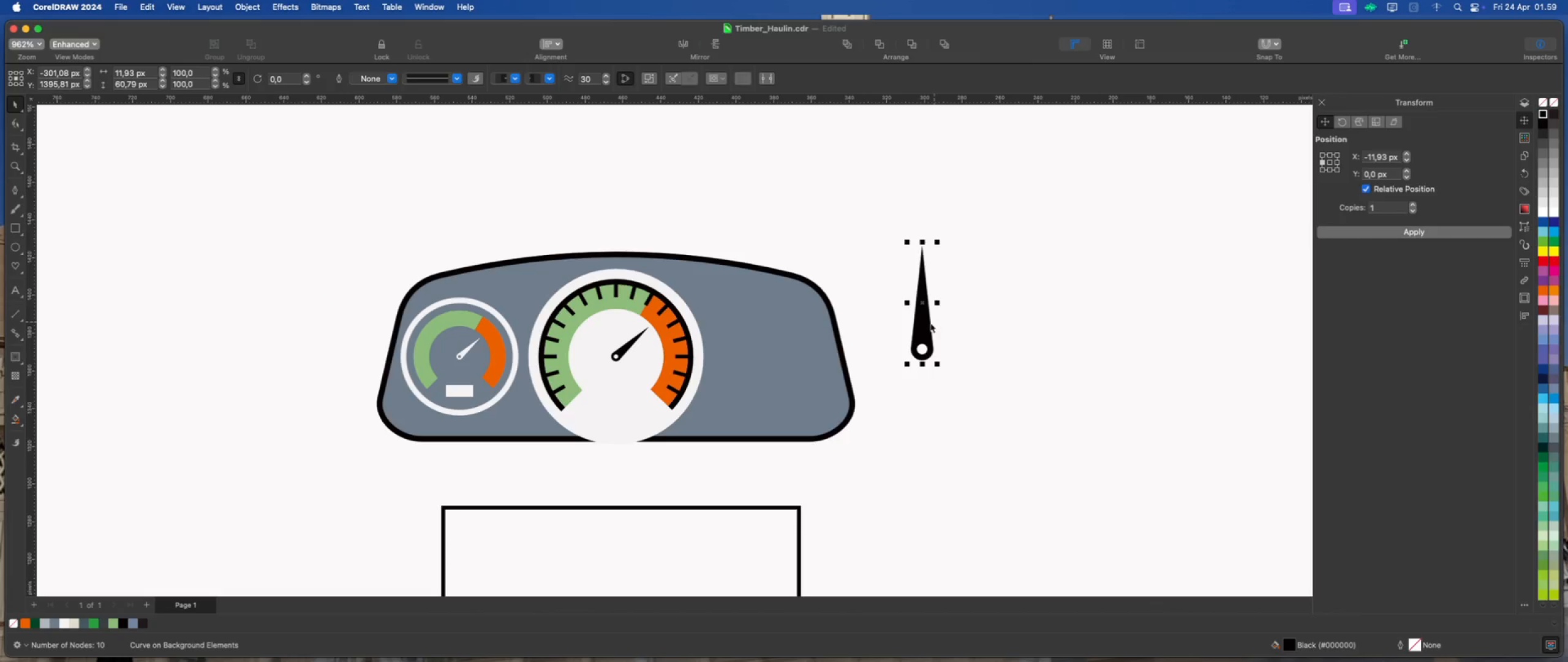 
scroll: coordinate [930, 323], scroll_direction: up, amount: 2.0
 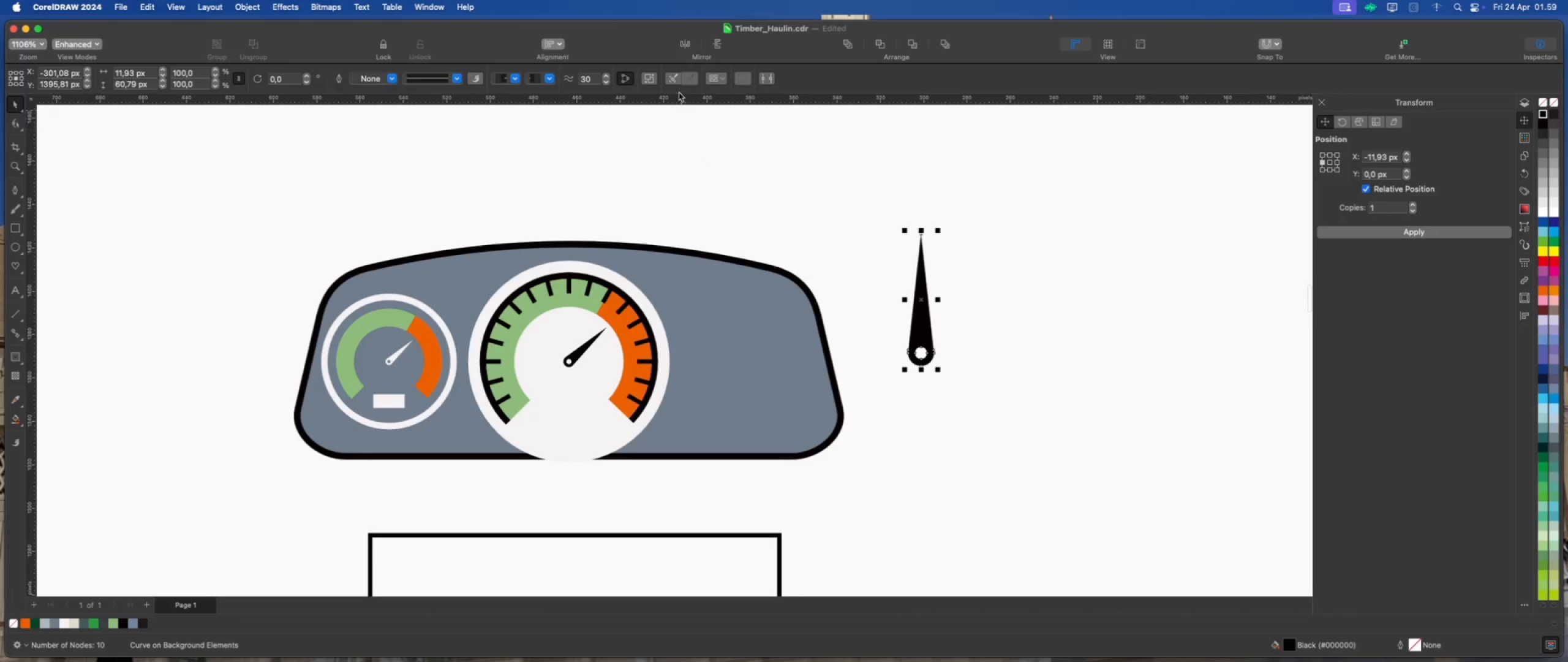 
left_click([720, 46])
 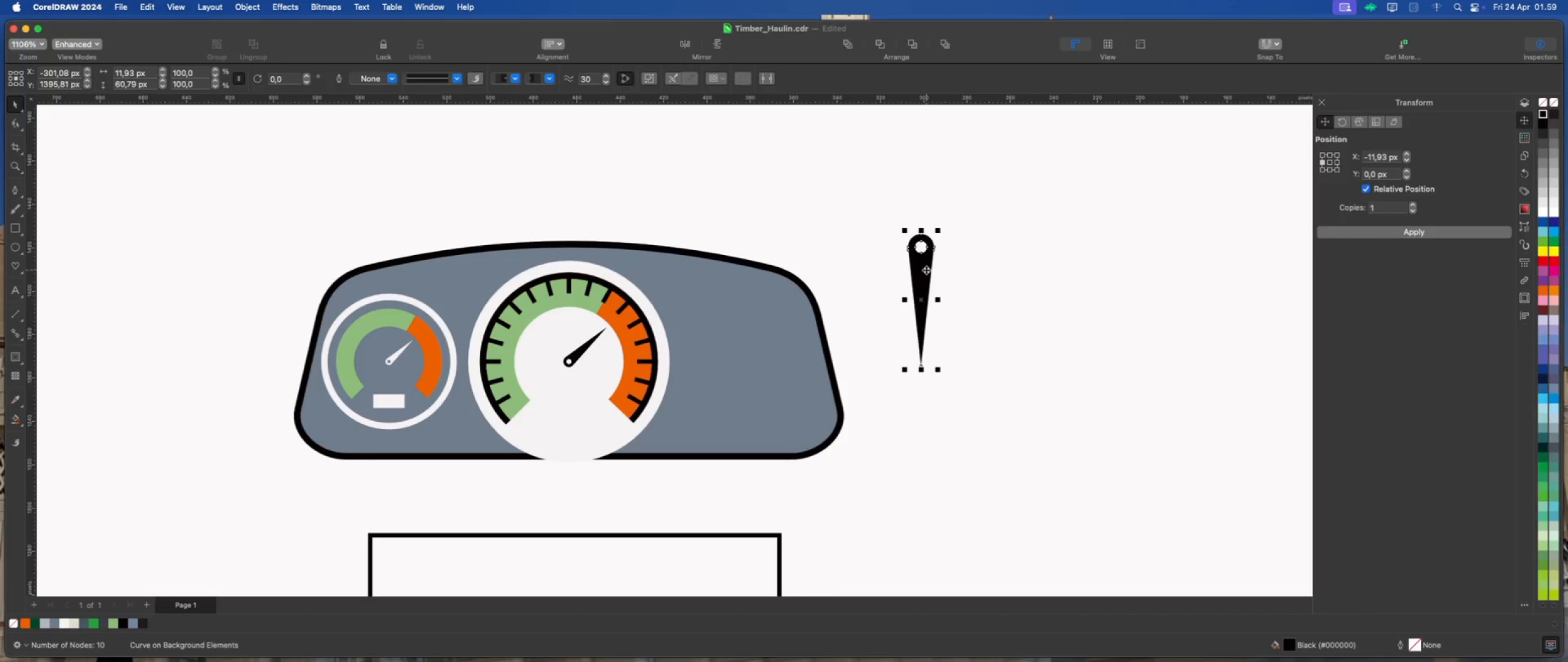 
left_click_drag(start_coordinate=[926, 270], to_coordinate=[924, 305])
 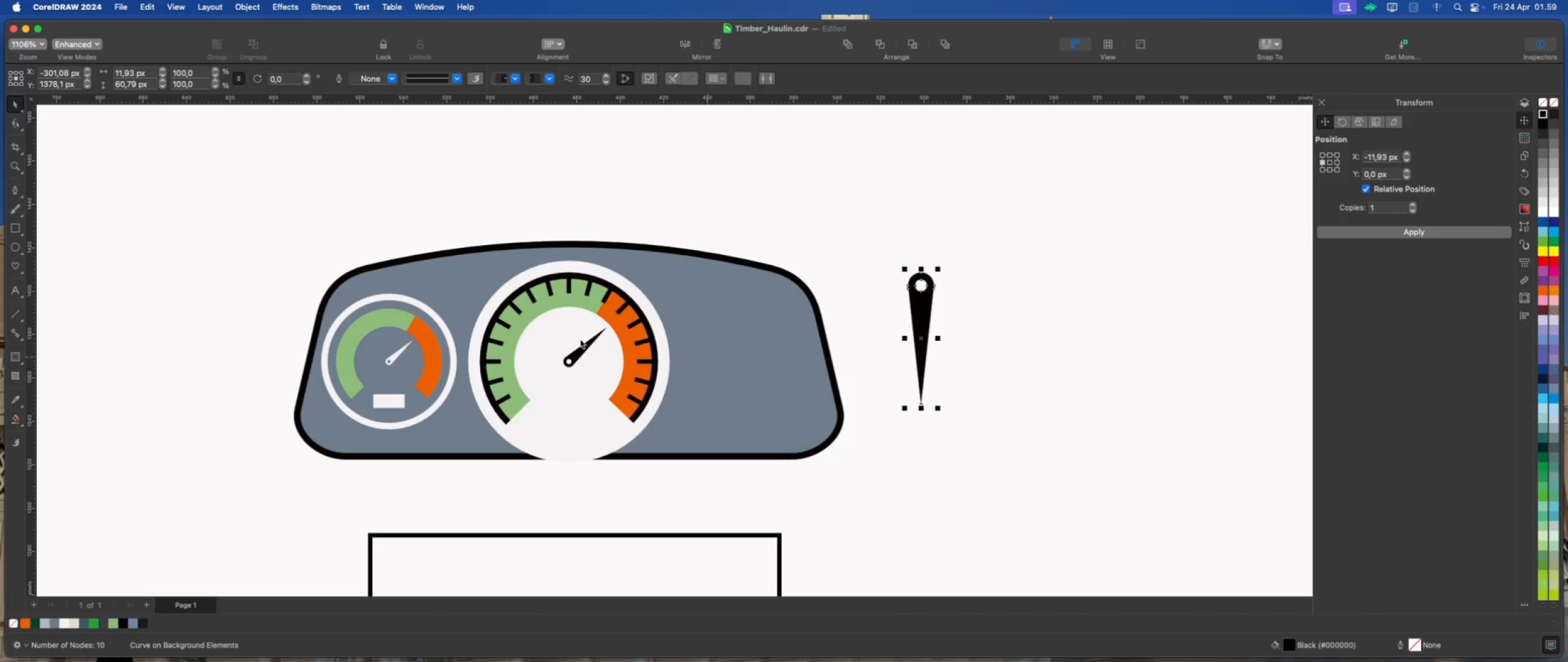 
hold_key(key=ShiftLeft, duration=0.7)
 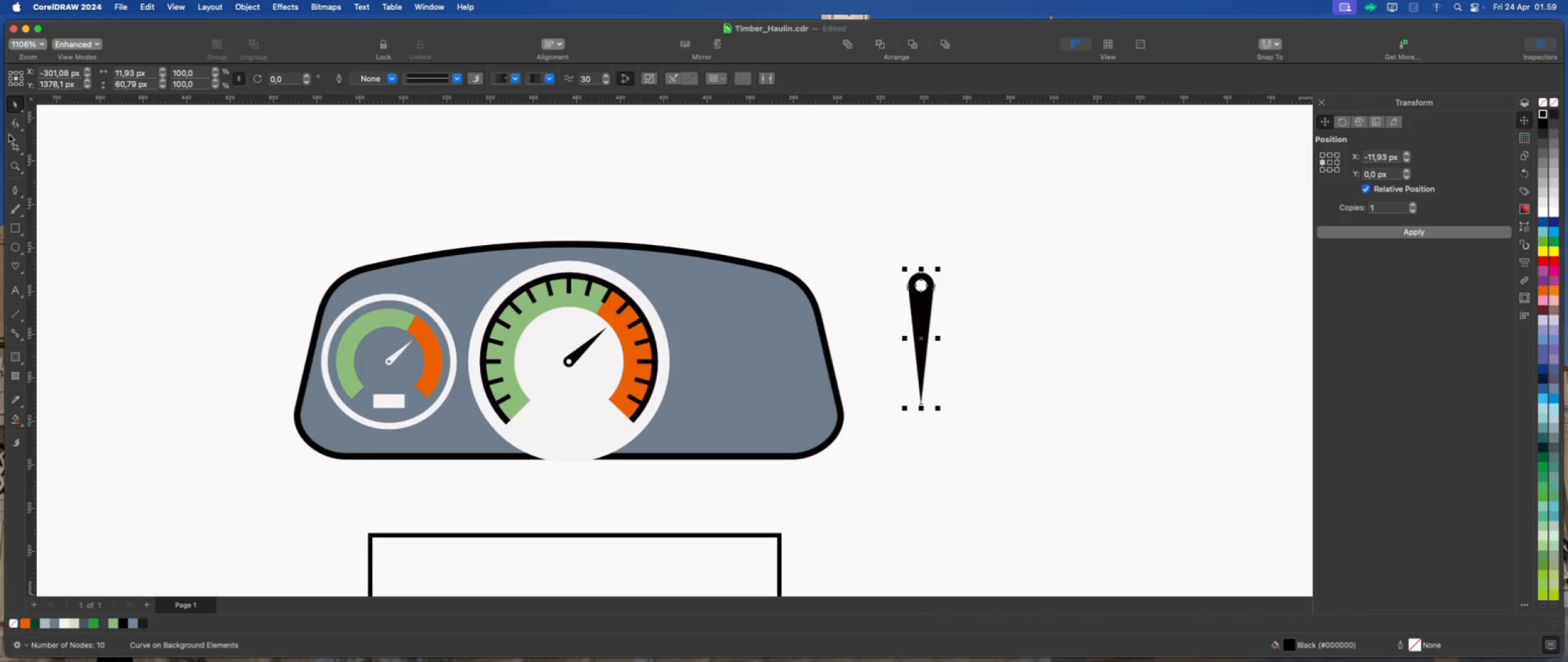 
left_click([17, 124])
 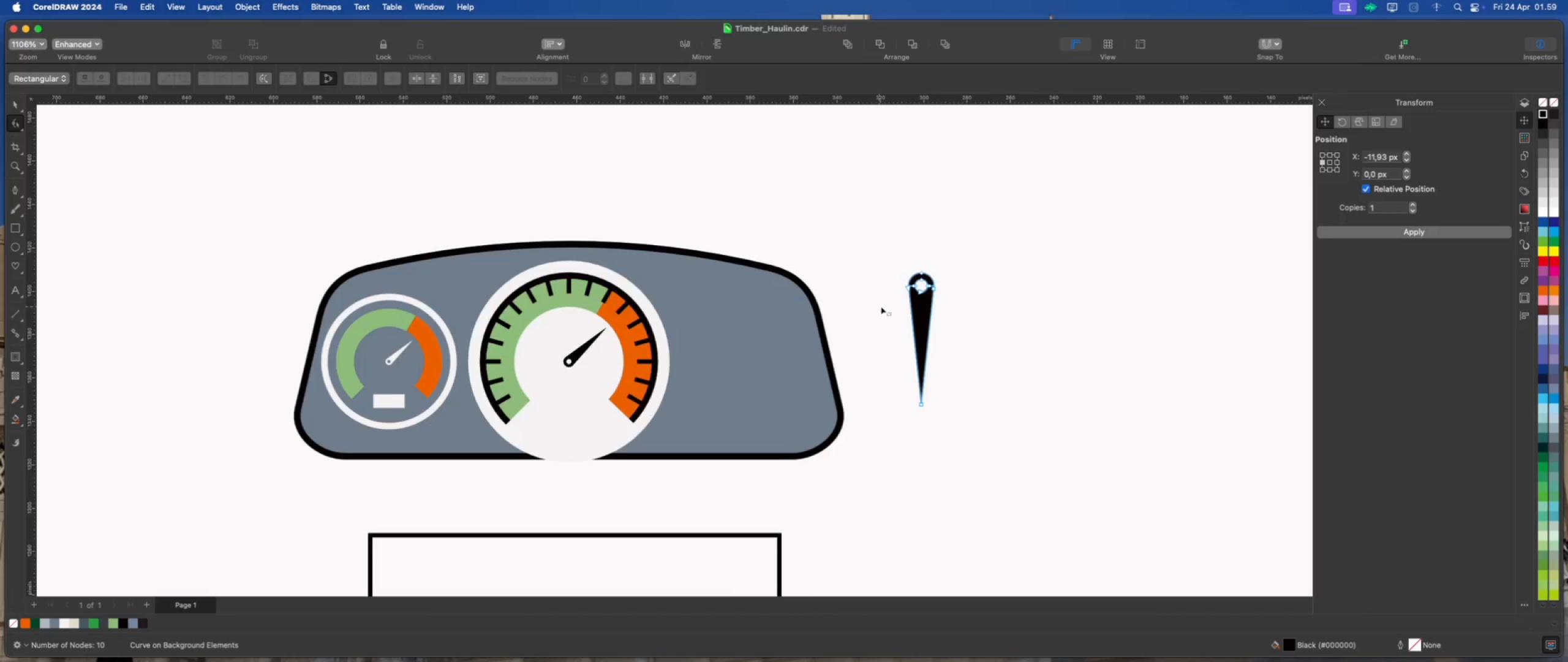 
scroll: coordinate [937, 289], scroll_direction: up, amount: 5.0
 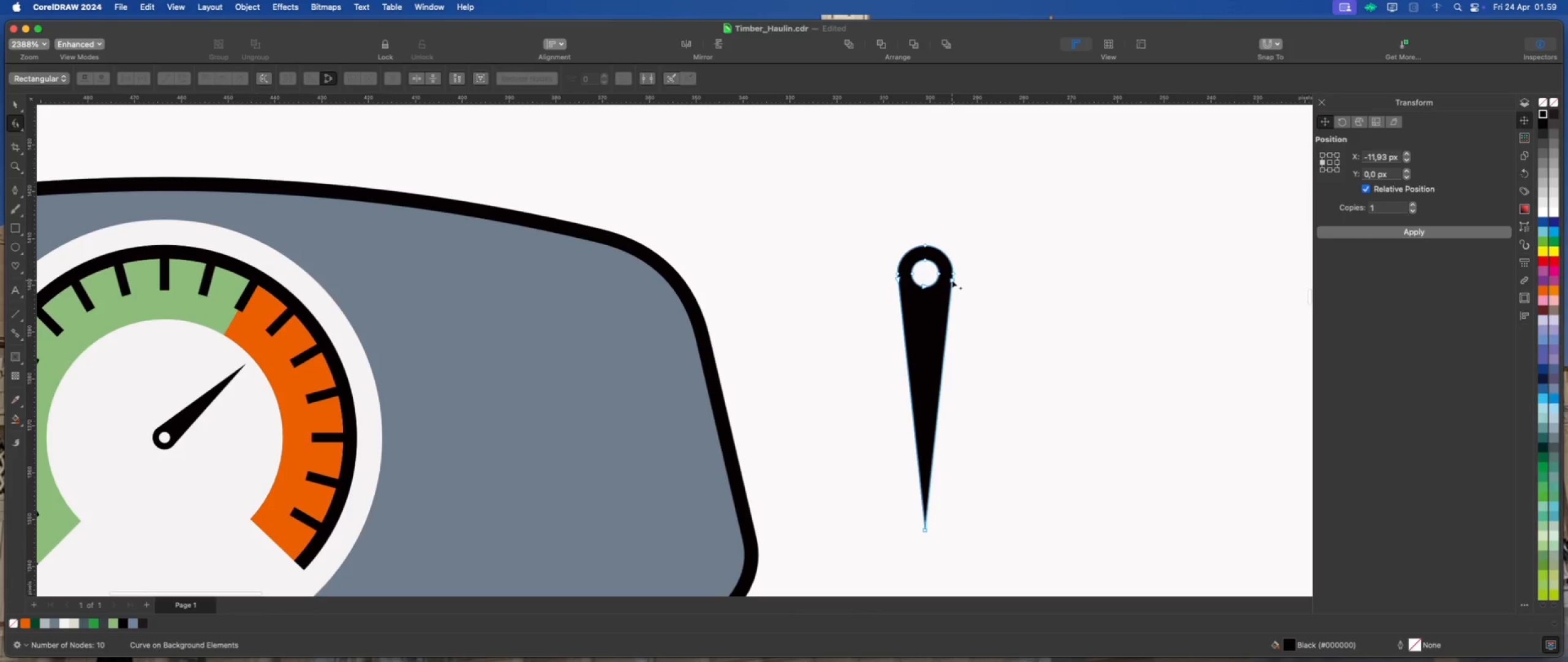 
double_click([952, 280])
 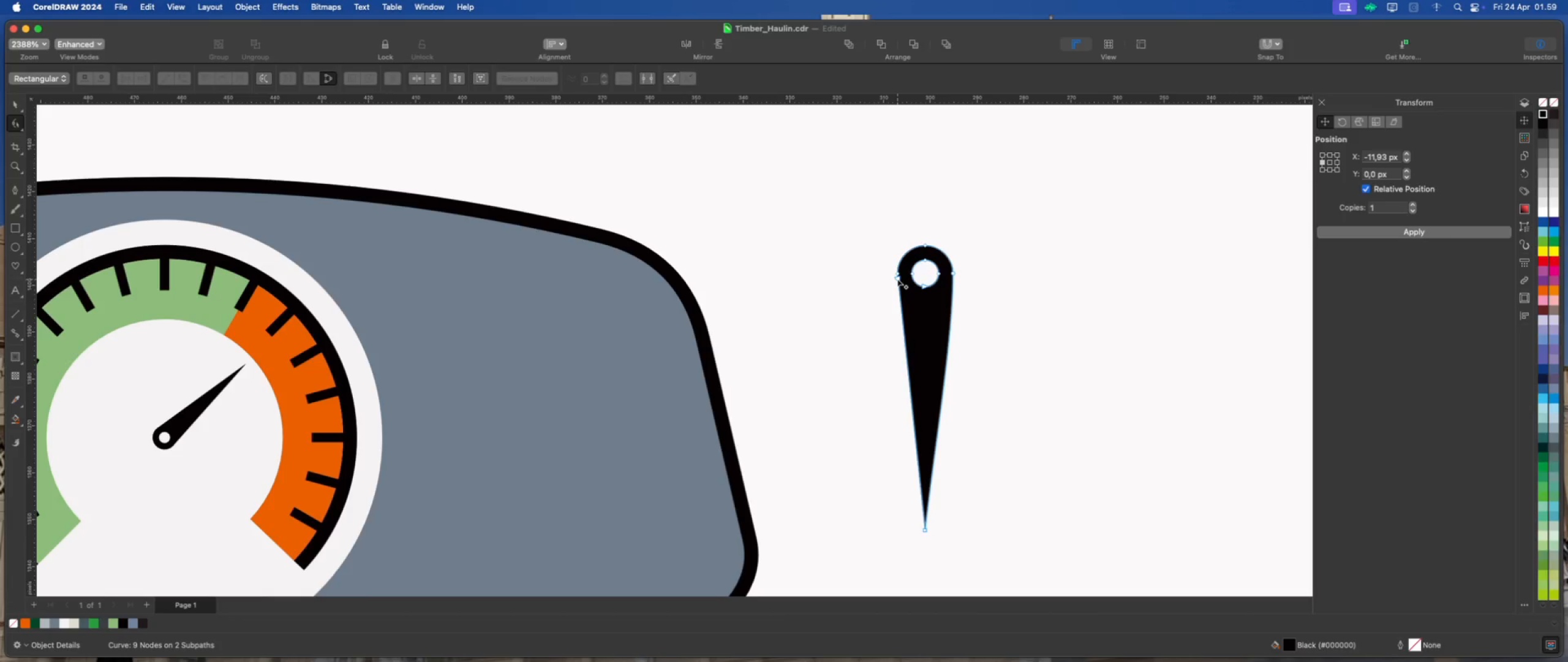 
double_click([897, 279])
 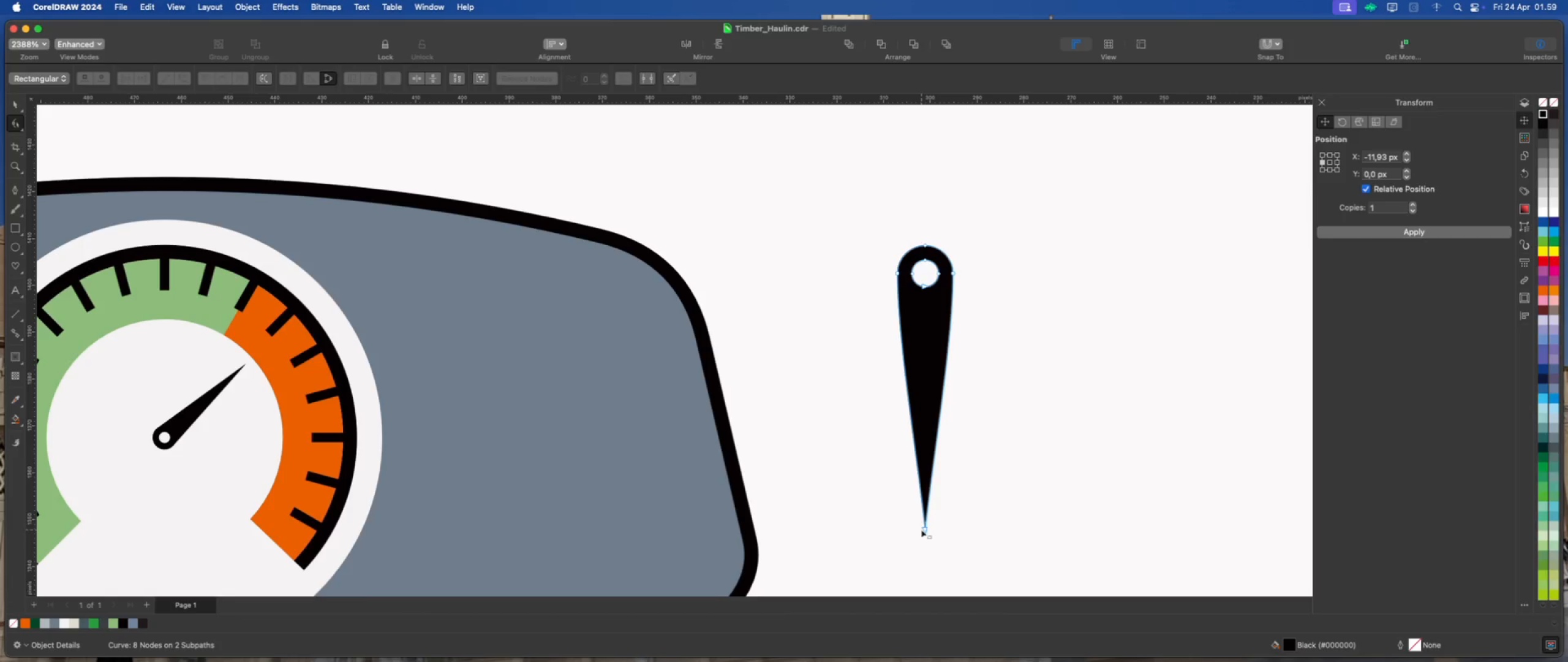 
left_click_drag(start_coordinate=[925, 530], to_coordinate=[925, 340])
 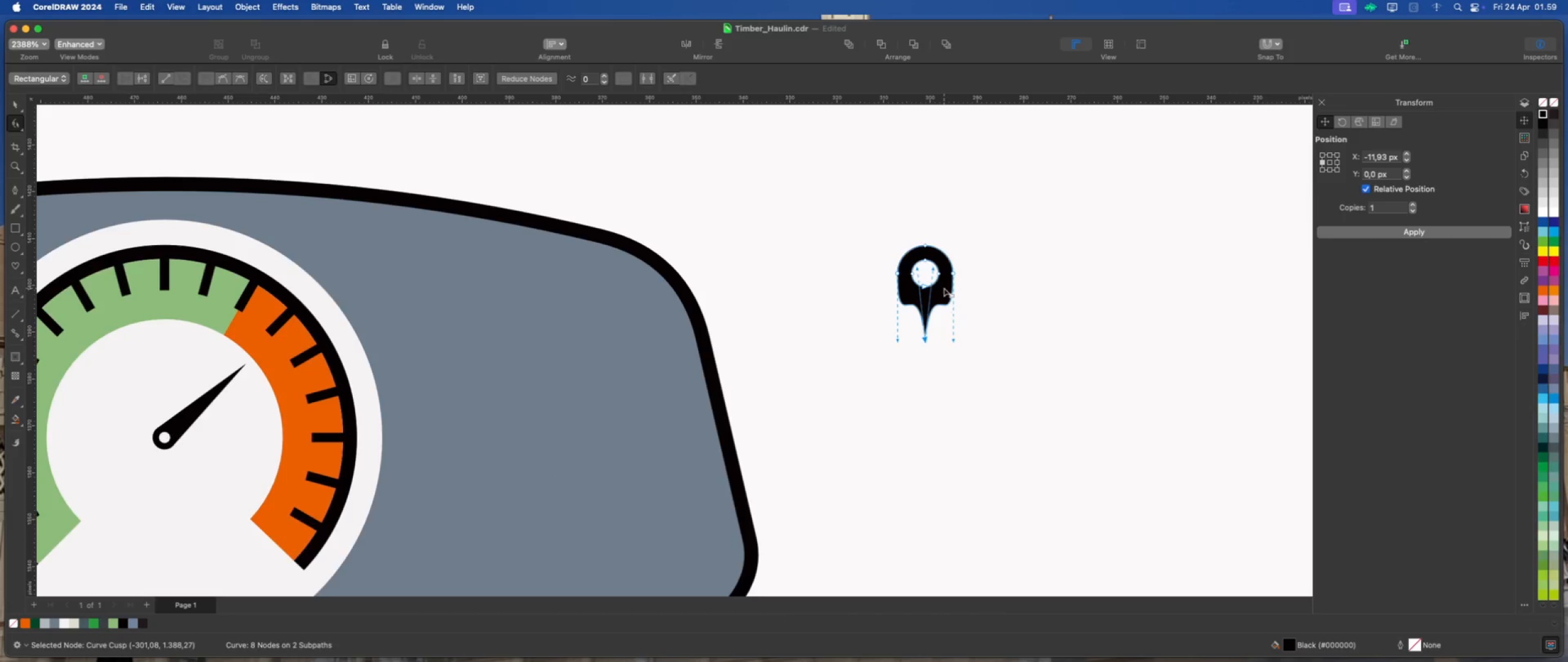 
hold_key(key=ShiftLeft, duration=3.21)
 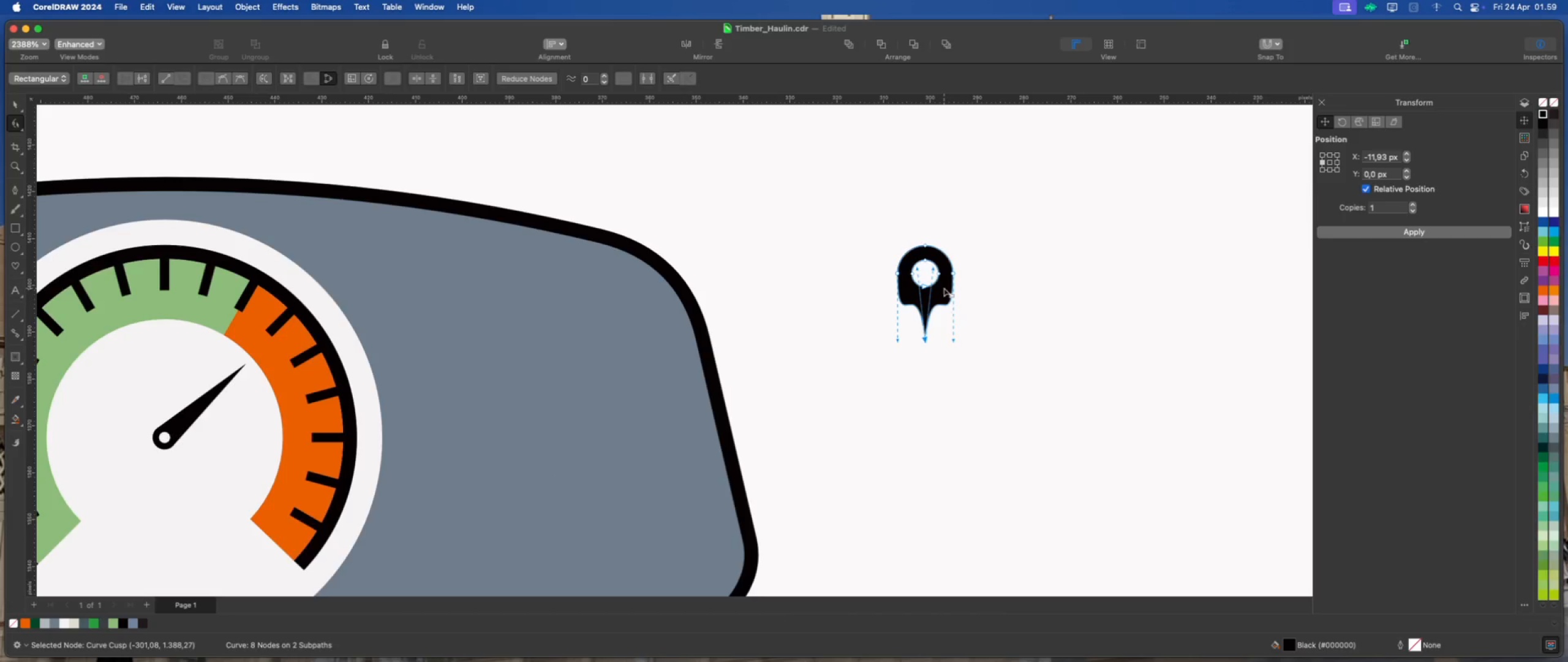 
scroll: coordinate [944, 288], scroll_direction: up, amount: 4.0
 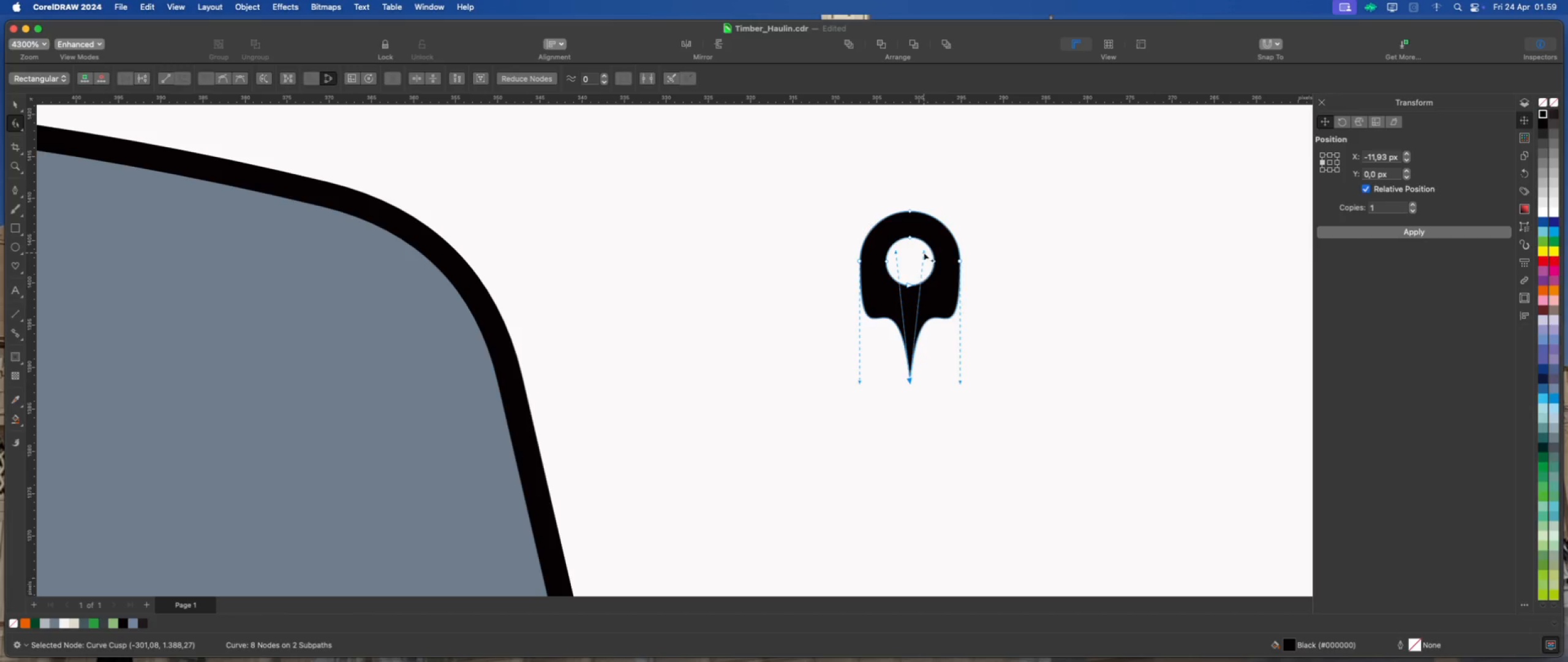 
wait(5.19)
 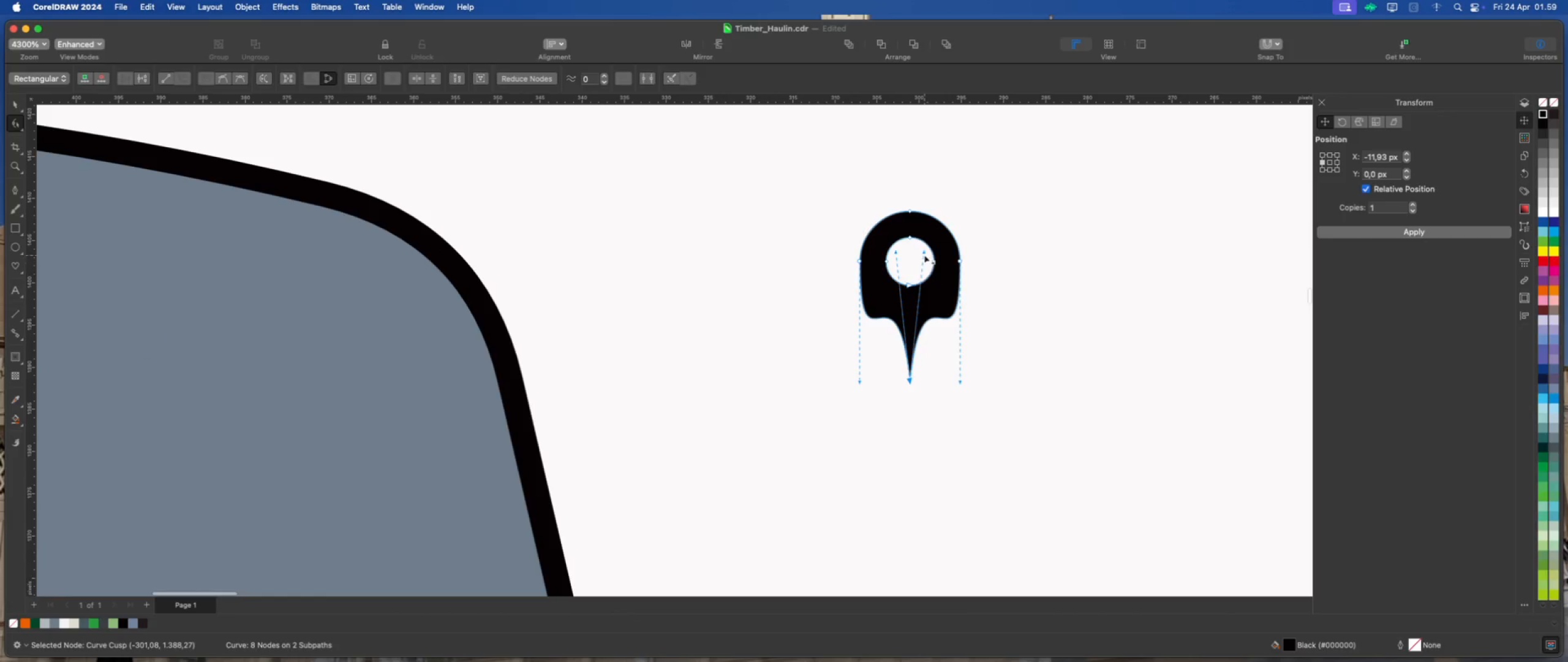 
left_click([924, 253])
 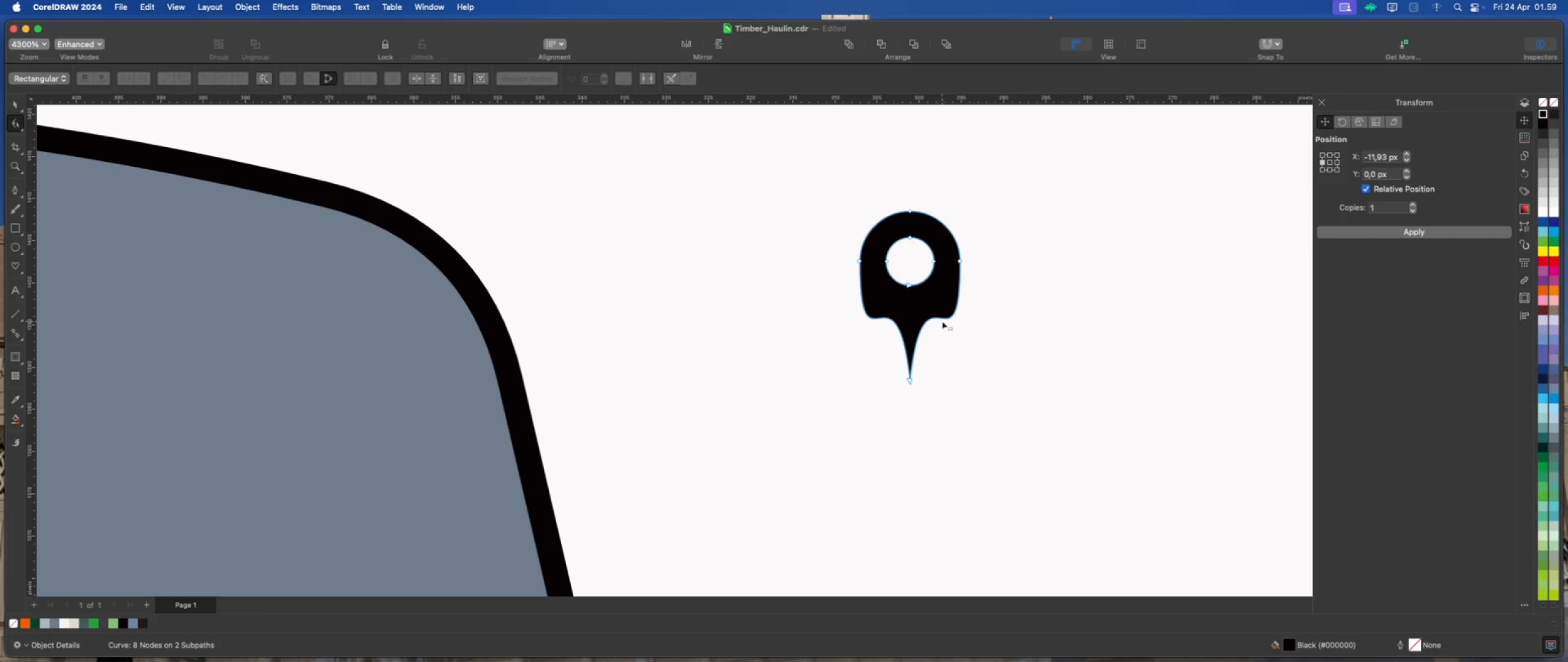 
right_click([944, 319])
 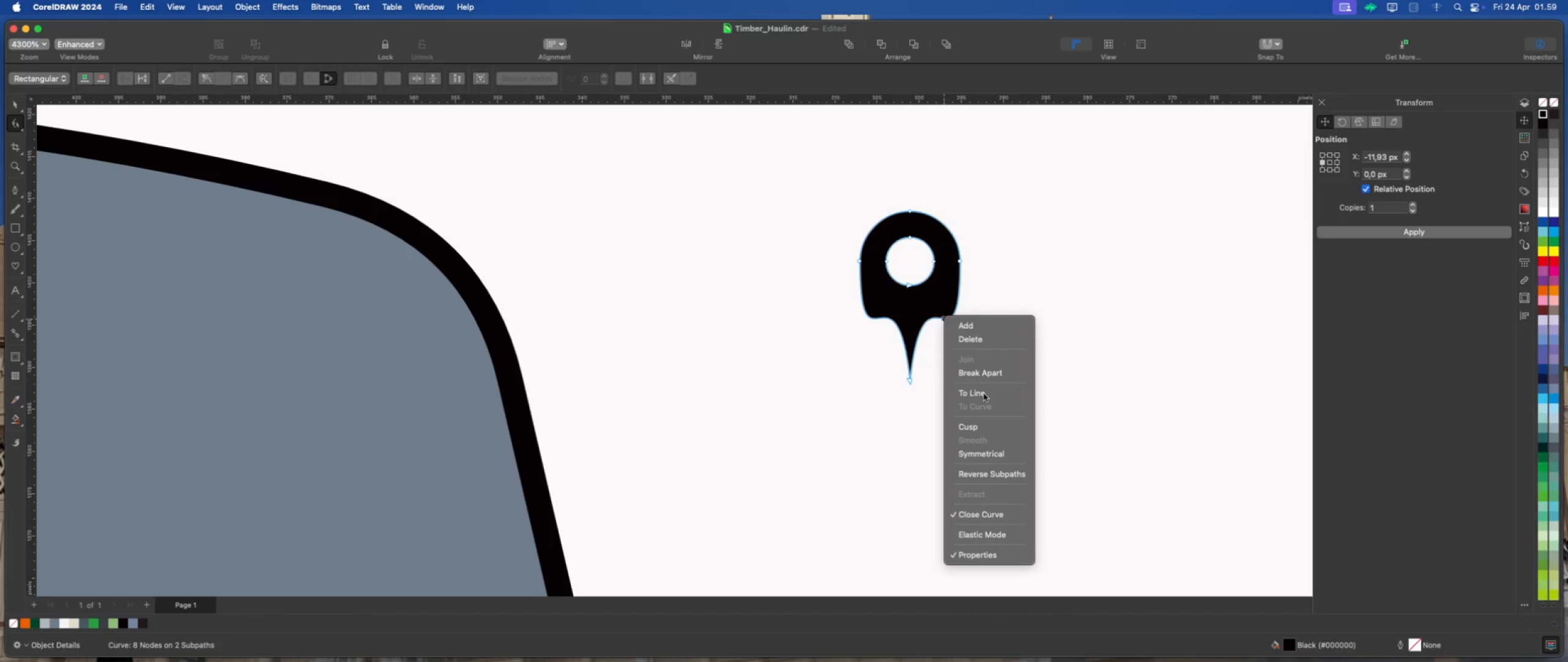 
left_click([984, 395])
 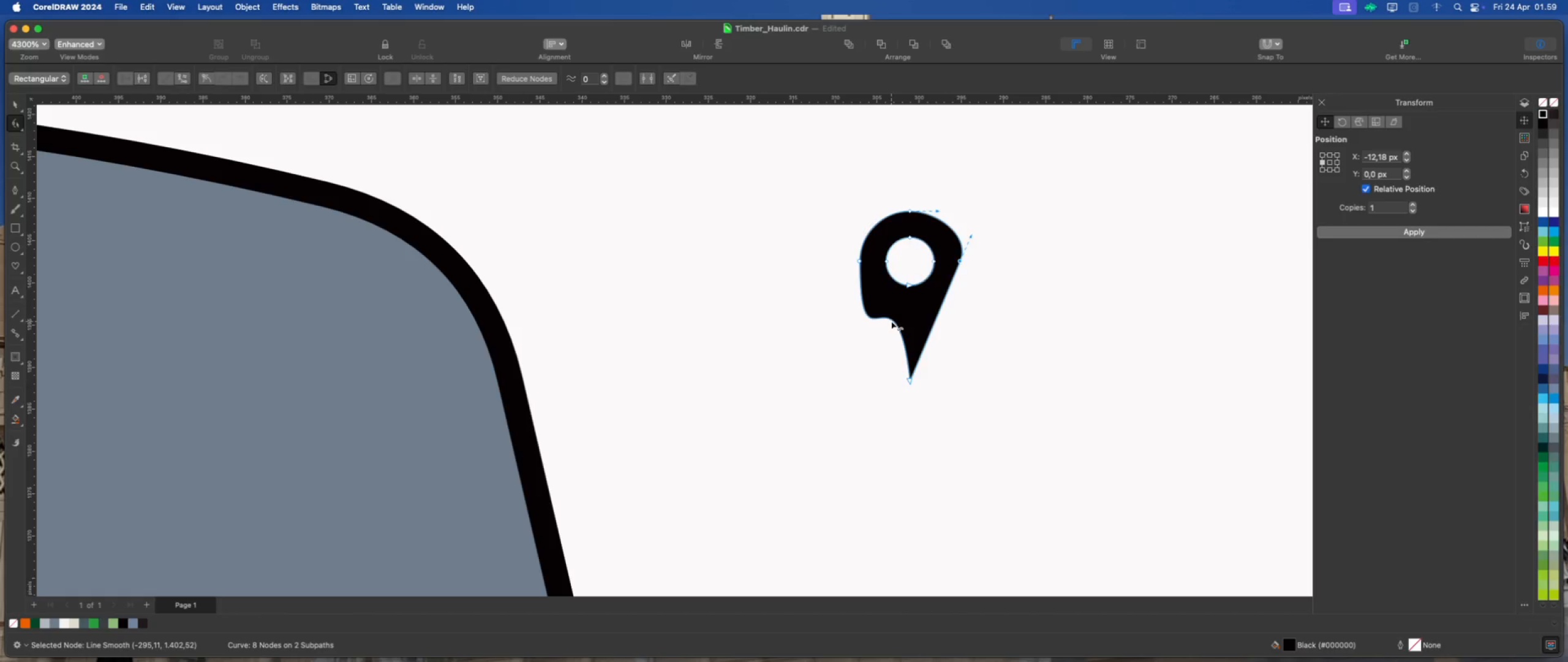 
key(Meta+CommandLeft)
 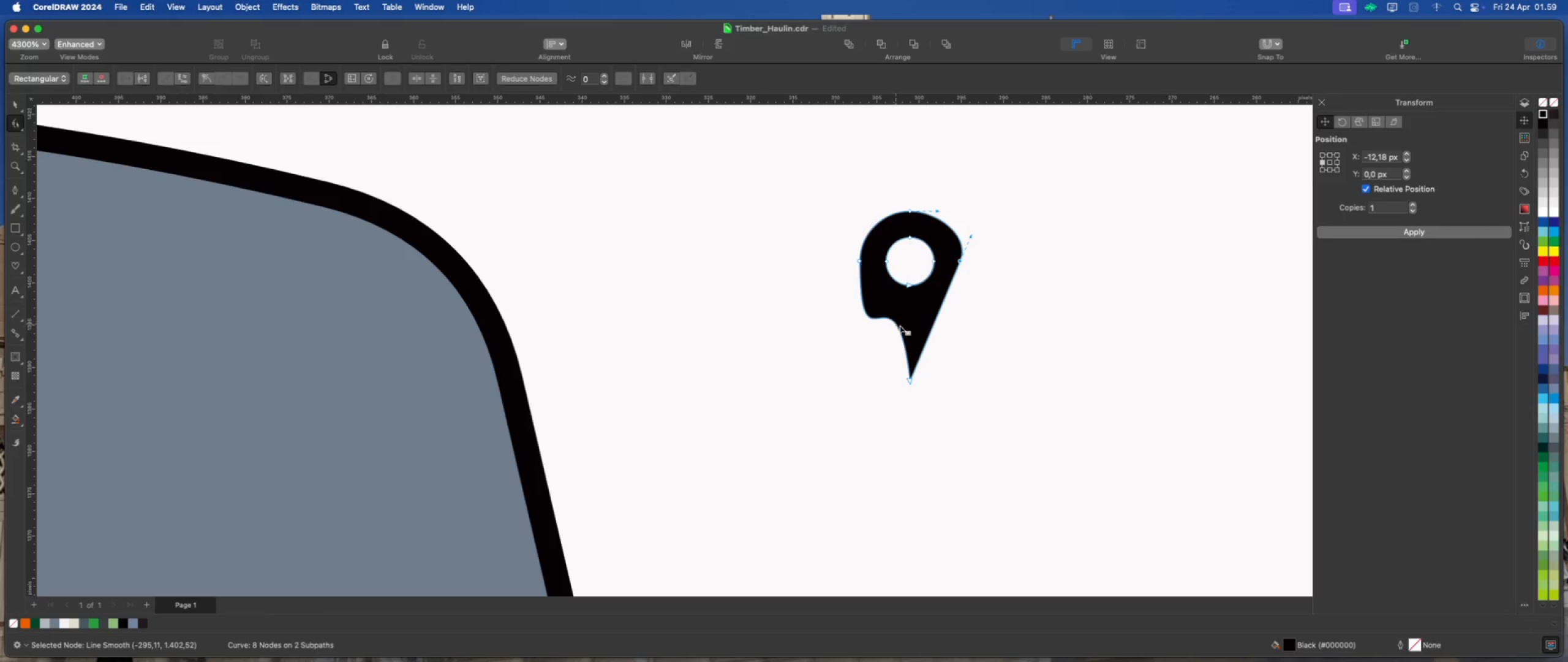 
key(Meta+Z)
 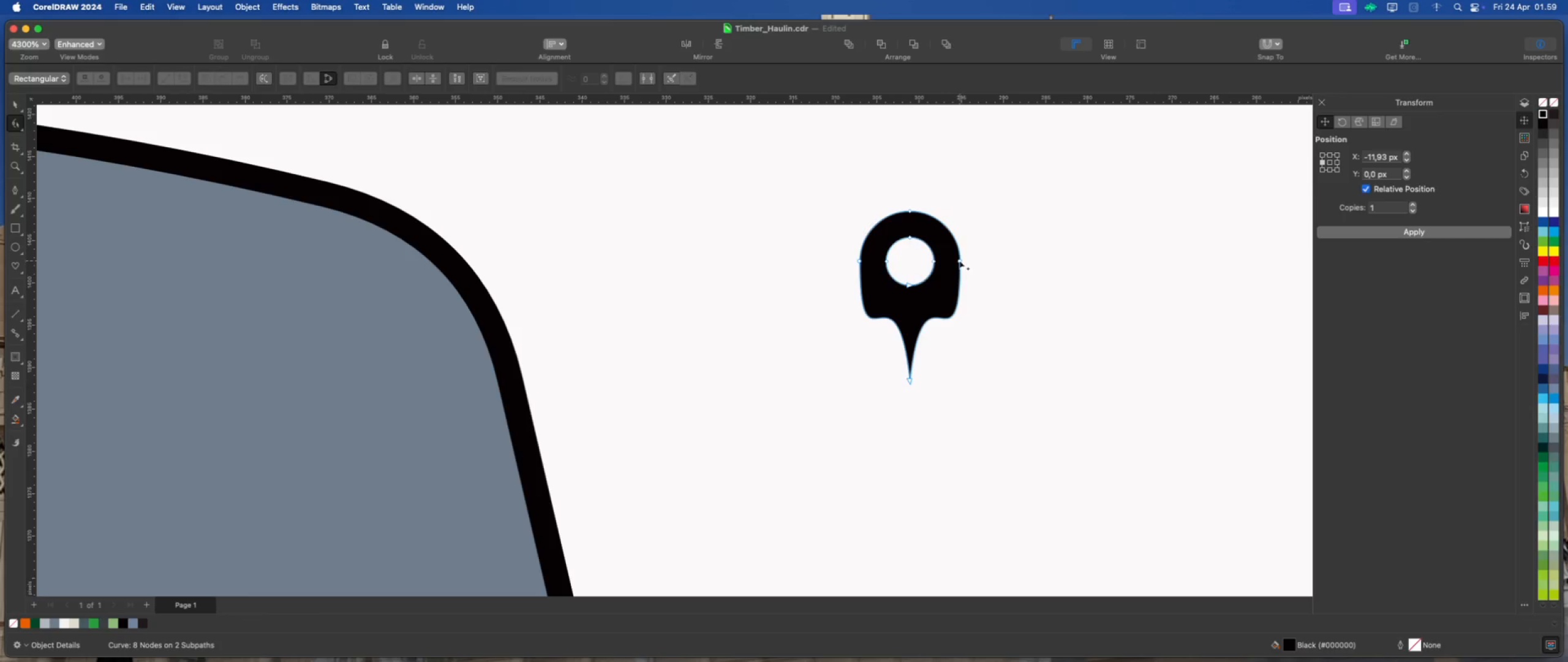 
right_click([959, 261])
 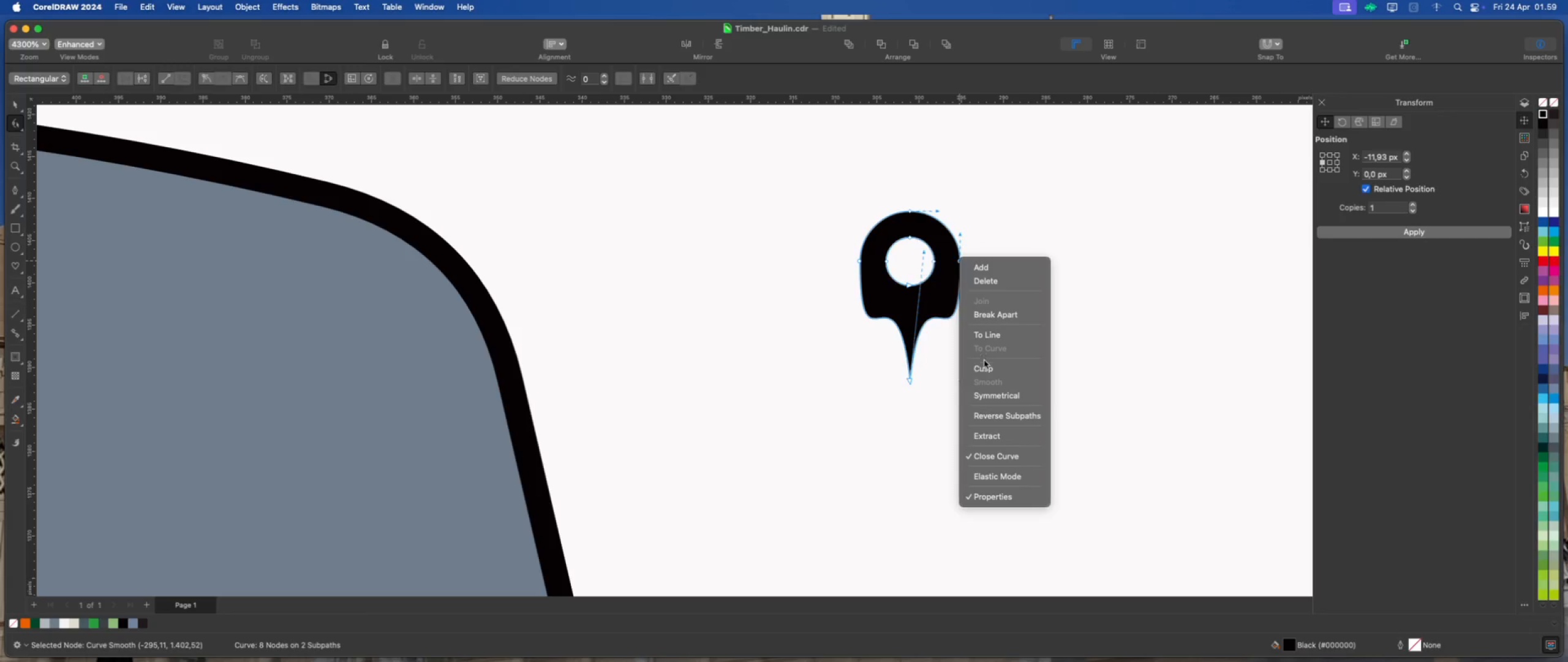 
left_click([985, 365])
 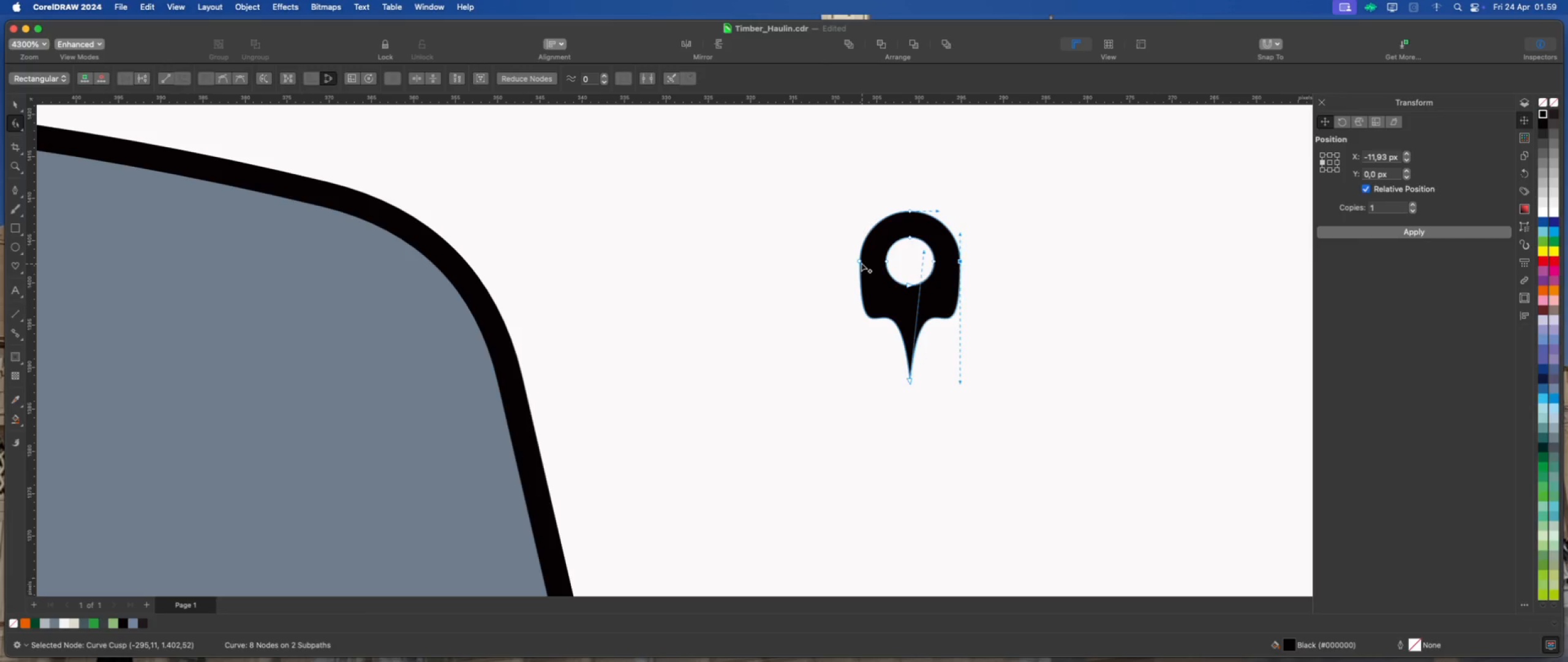 
right_click([860, 261])
 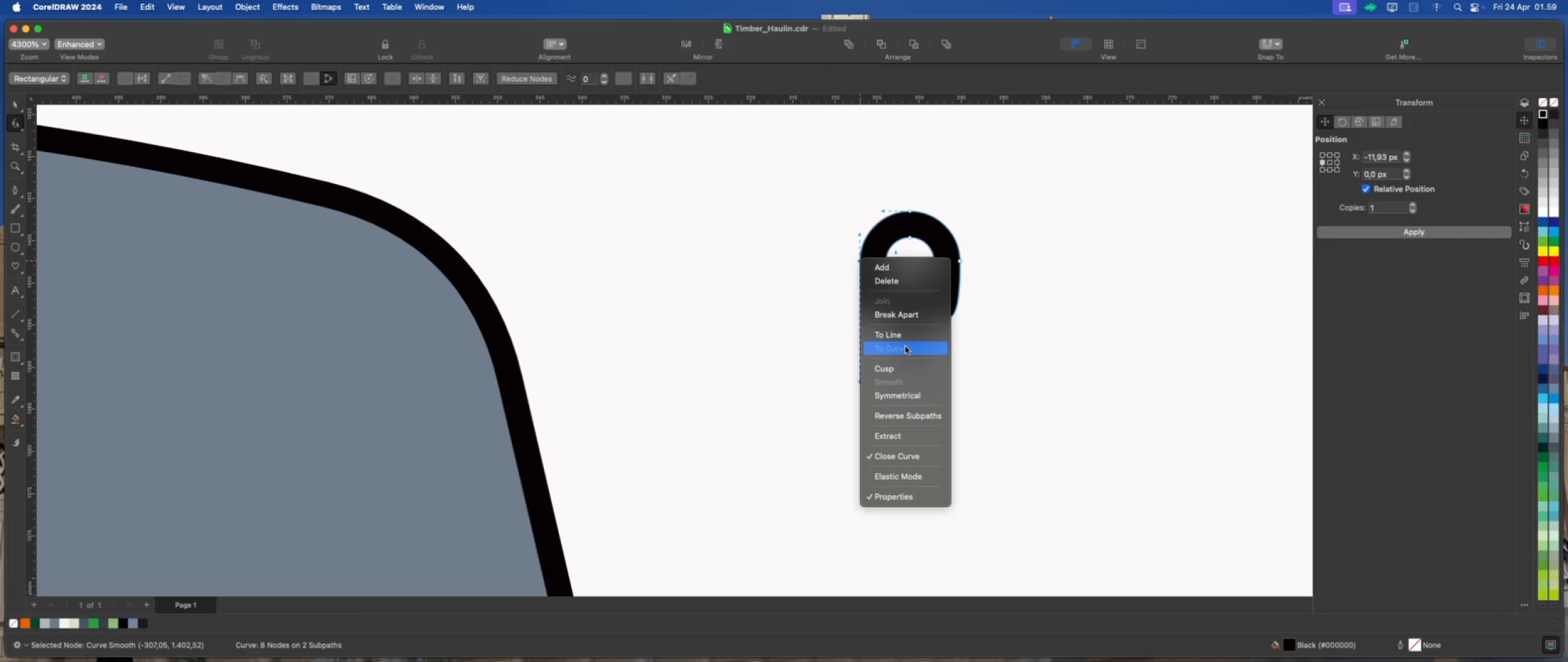 
left_click([905, 363])
 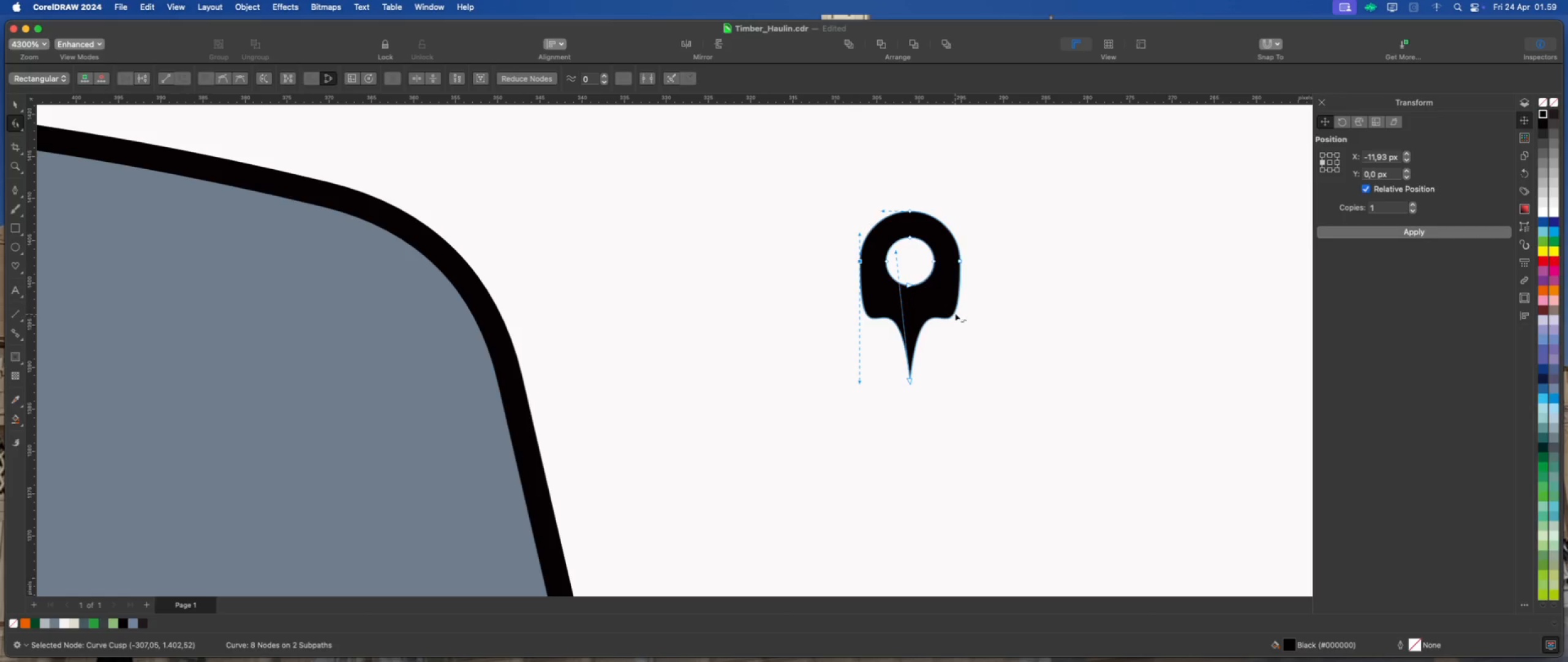 
right_click([954, 313])
 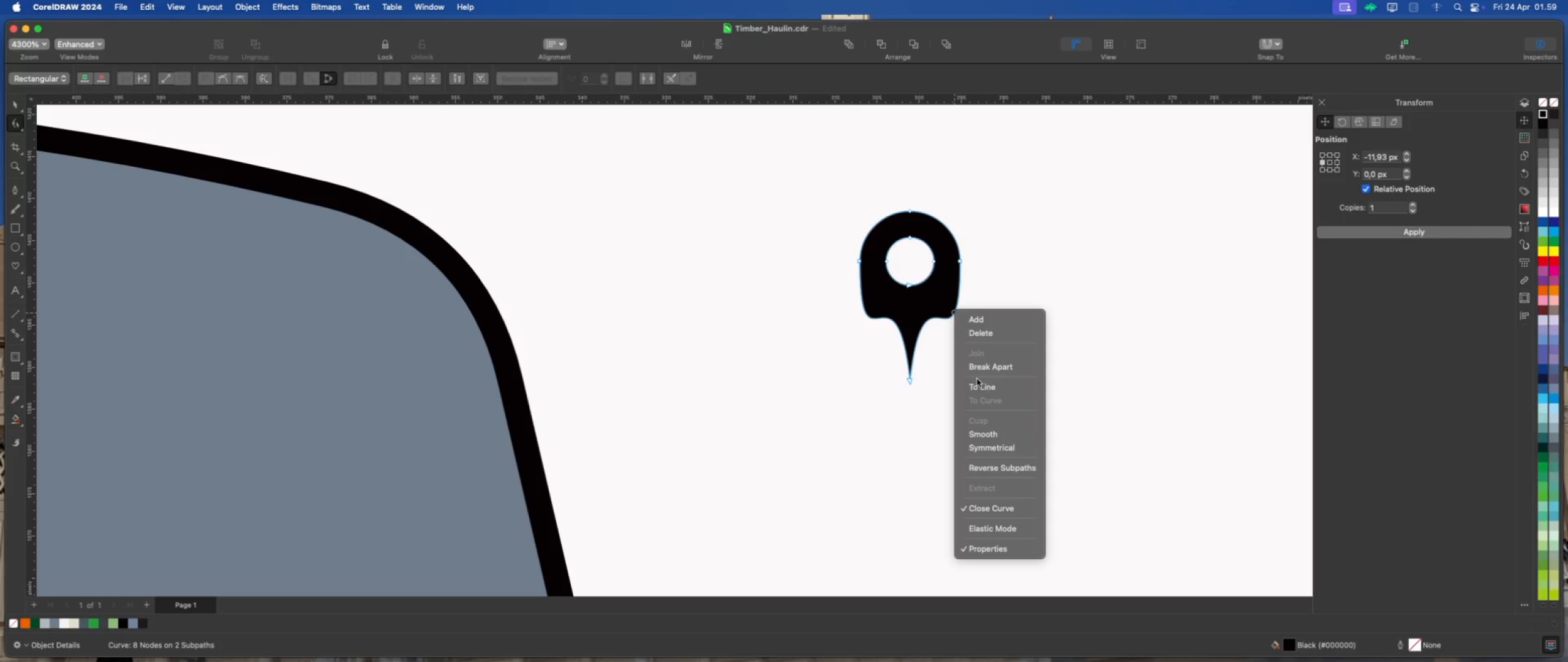 
left_click([979, 384])
 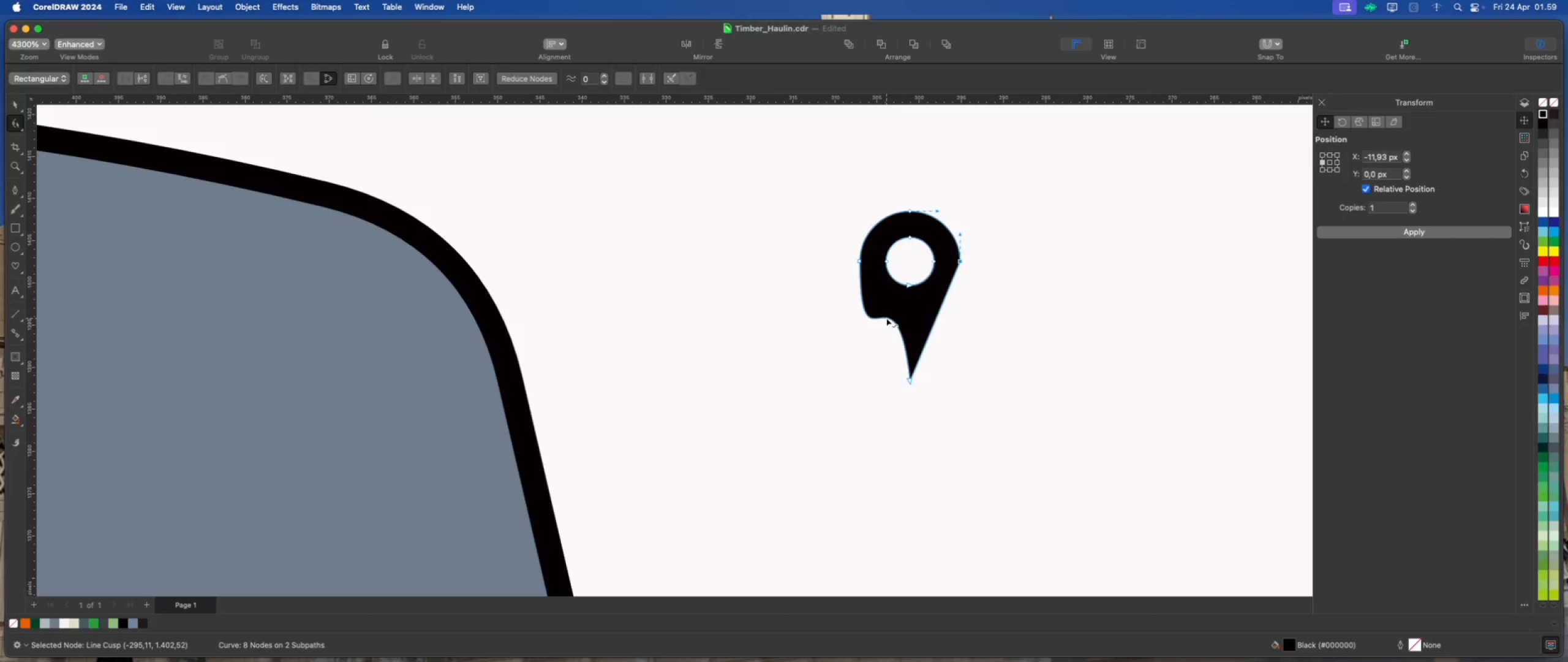 
right_click([887, 318])
 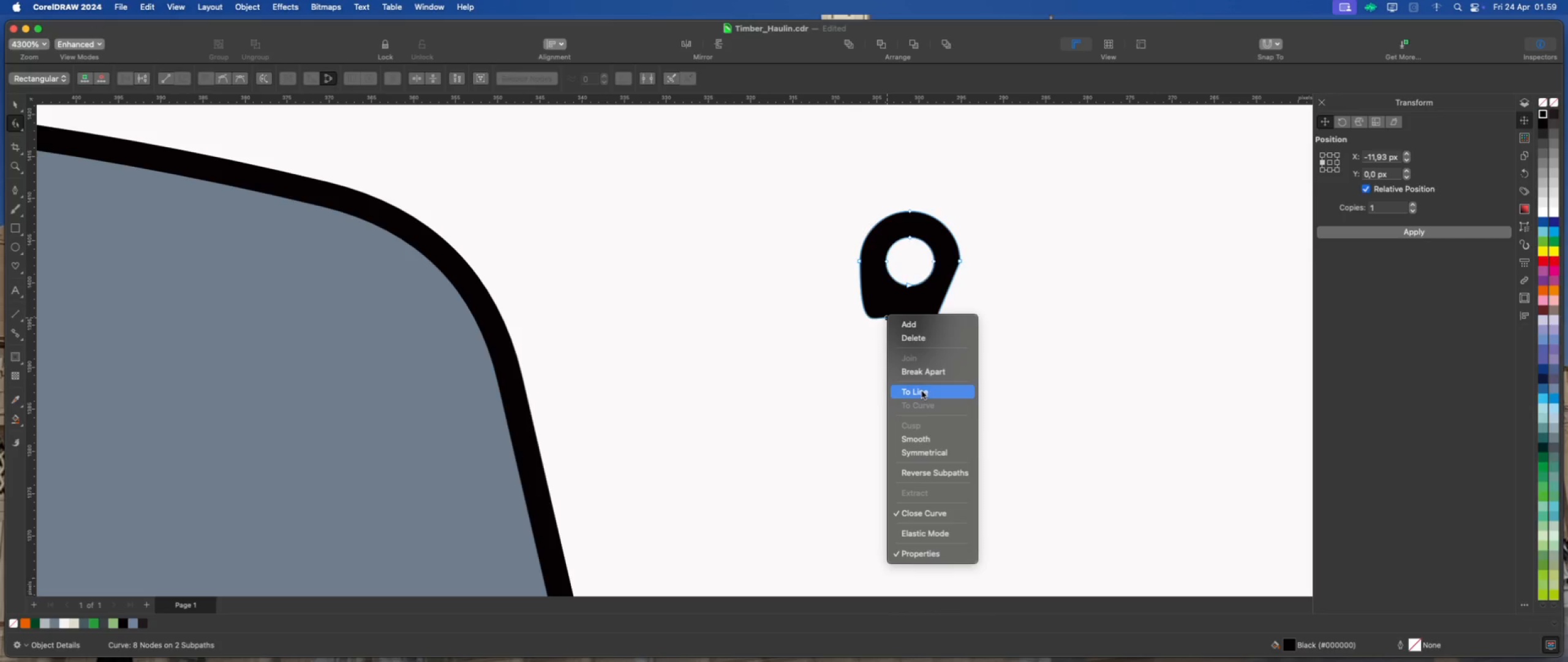 
left_click([922, 392])
 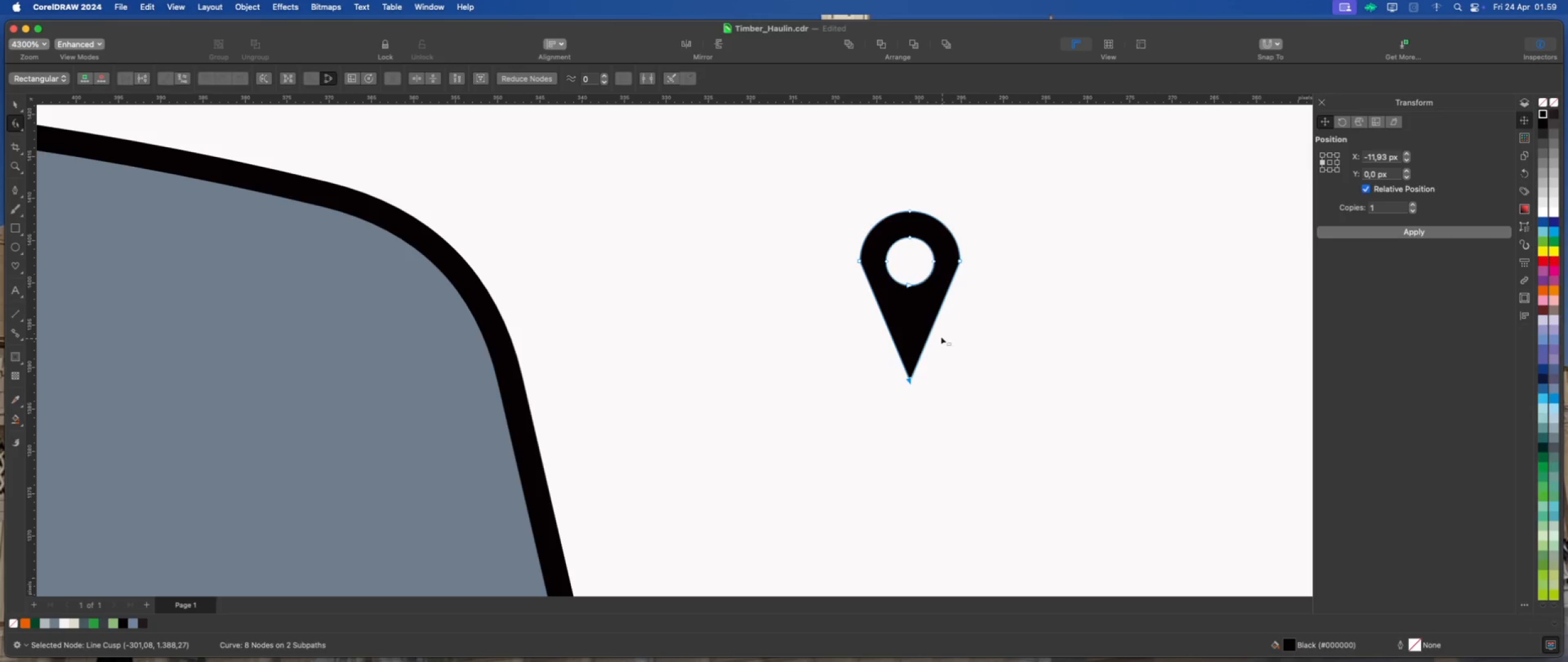 
right_click([936, 319])
 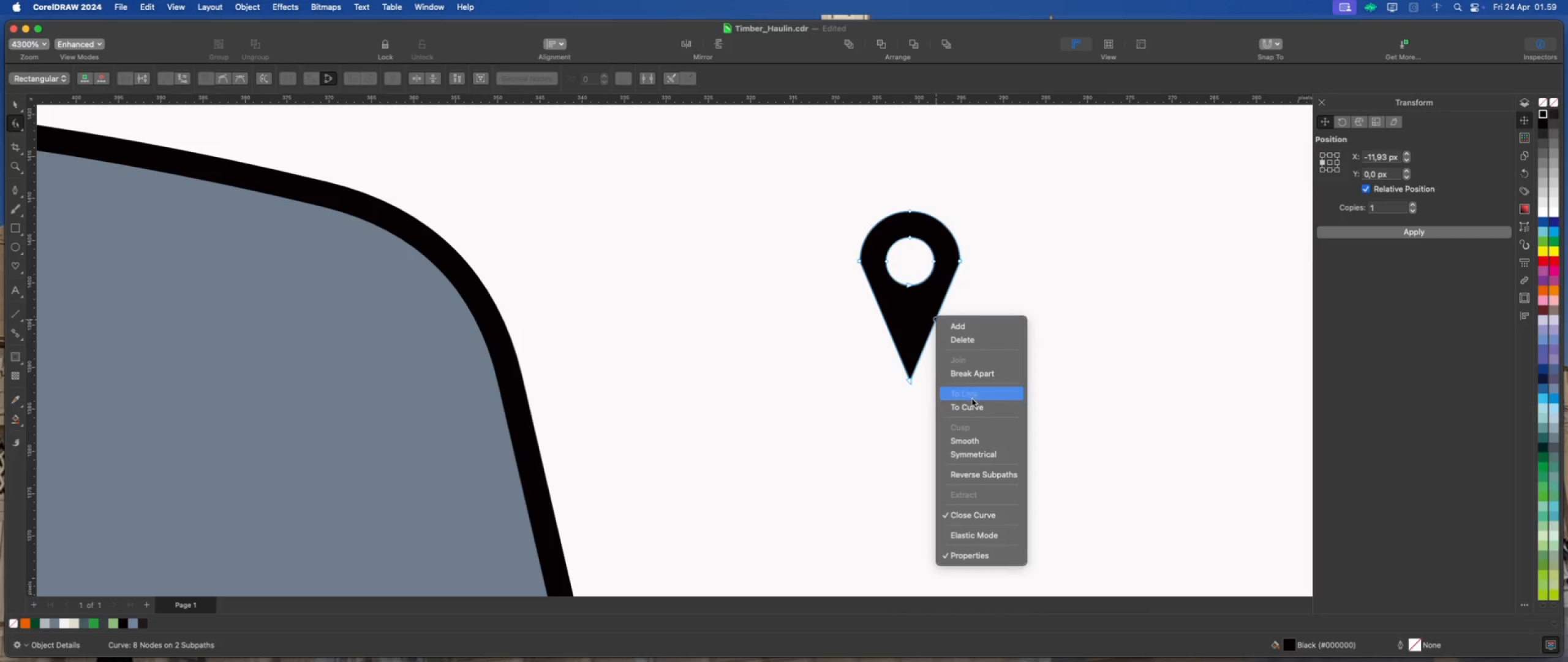 
left_click([973, 403])
 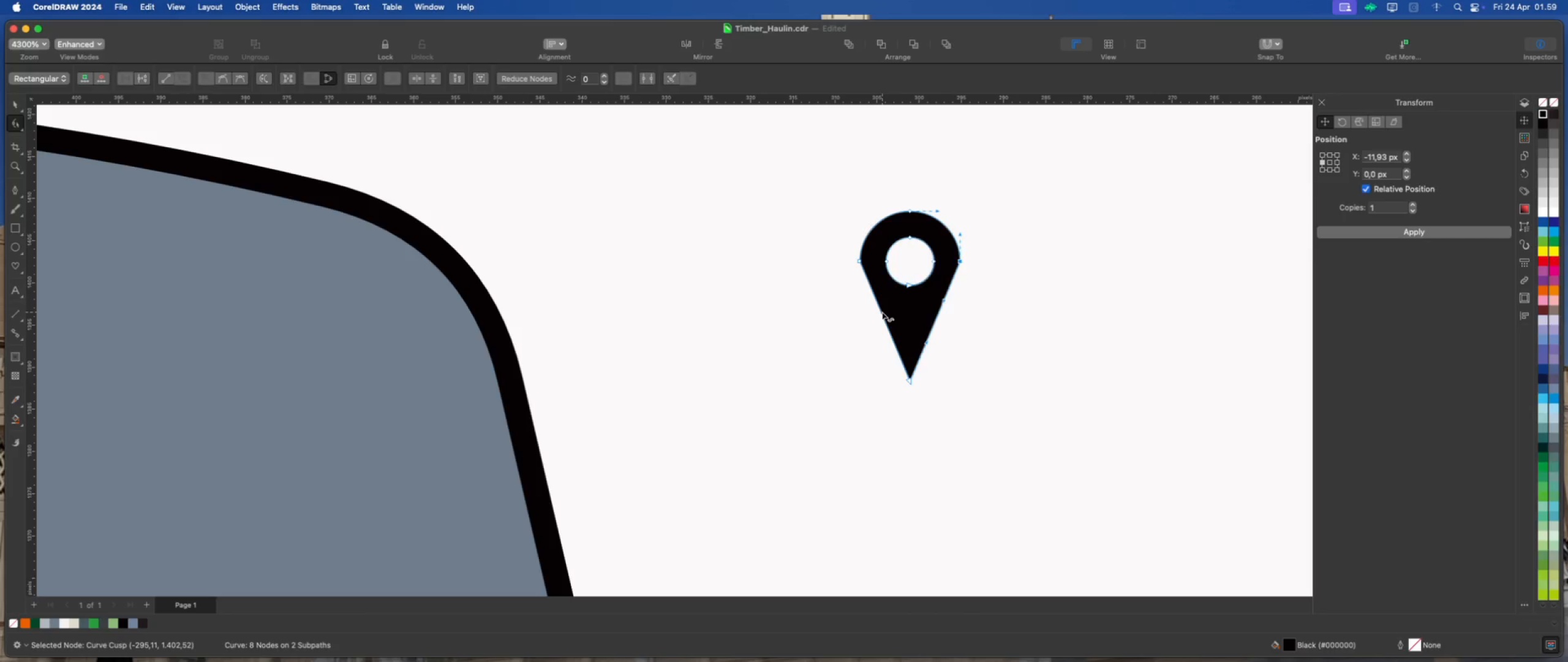 
right_click([882, 313])
 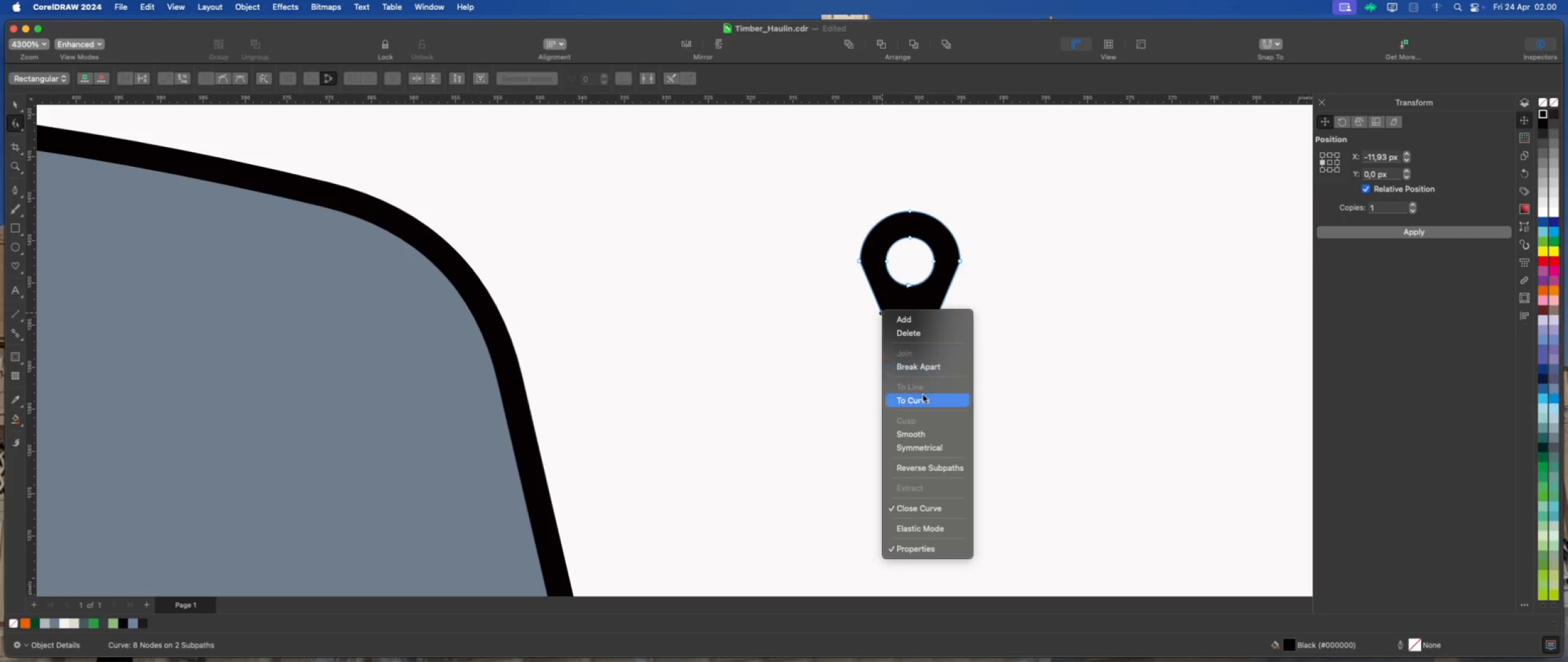 
left_click([924, 397])
 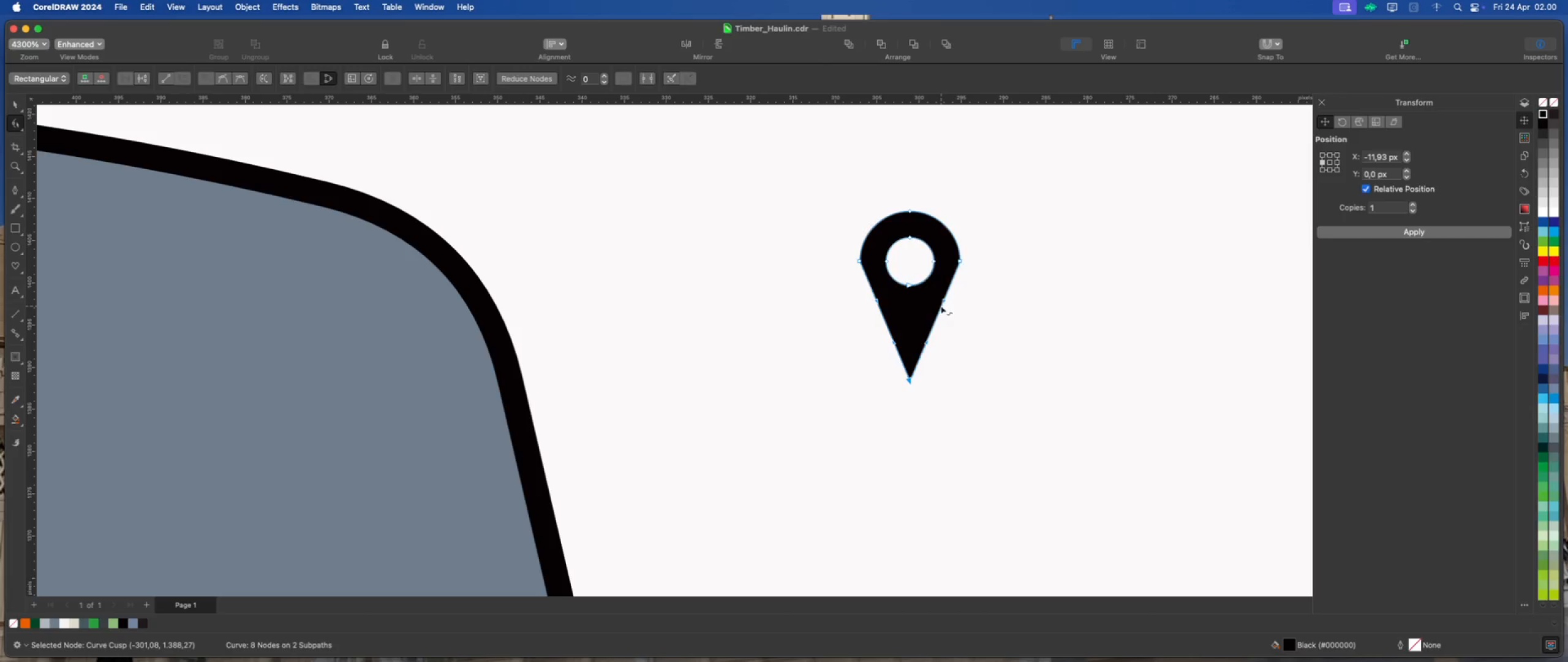 
left_click_drag(start_coordinate=[941, 306], to_coordinate=[947, 311])
 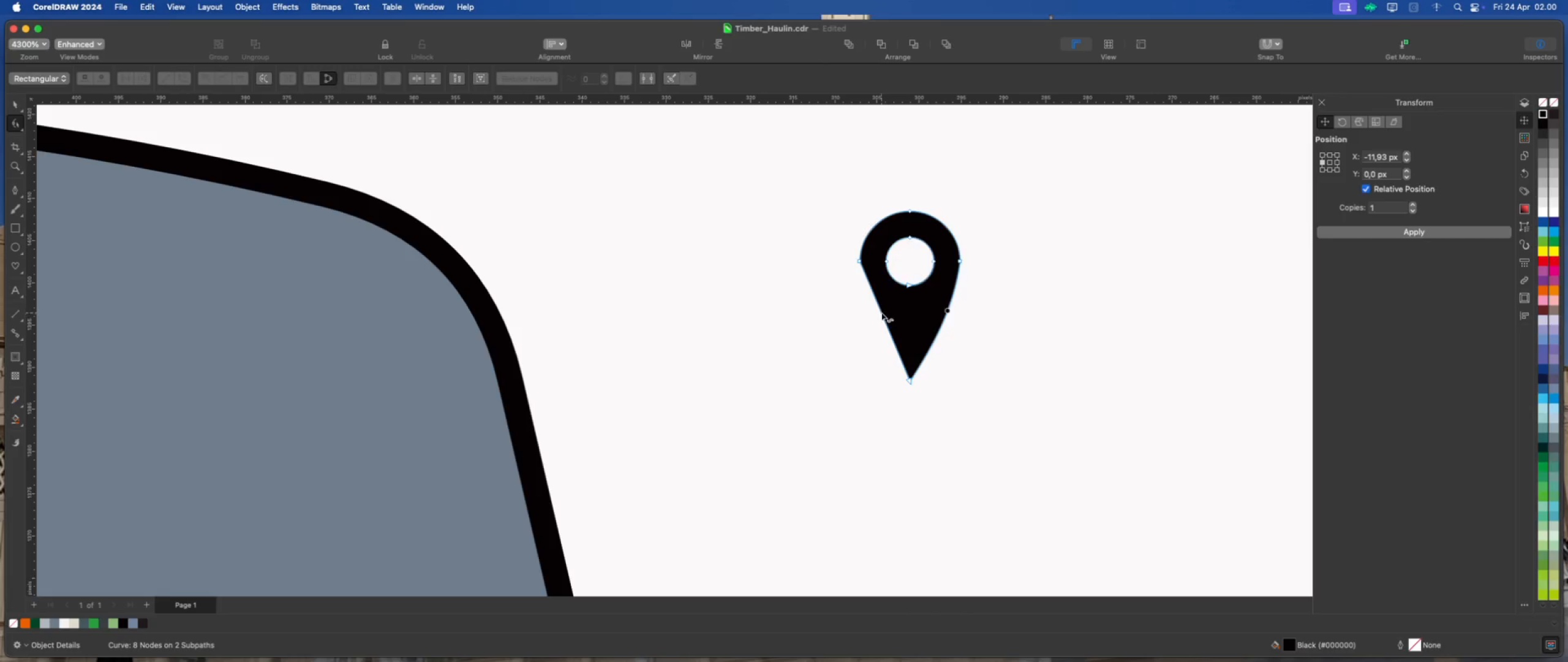 
left_click_drag(start_coordinate=[881, 313], to_coordinate=[876, 317])
 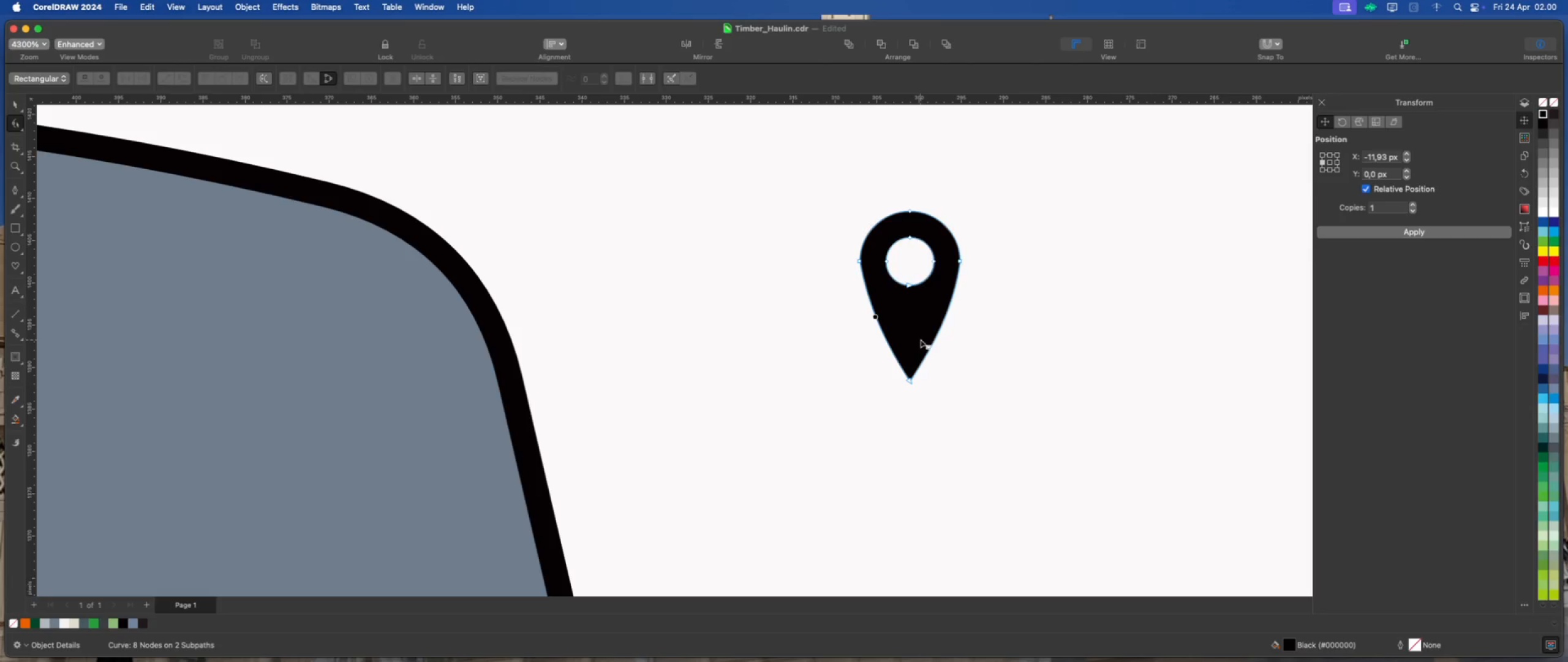 
scroll: coordinate [914, 340], scroll_direction: down, amount: 6.0
 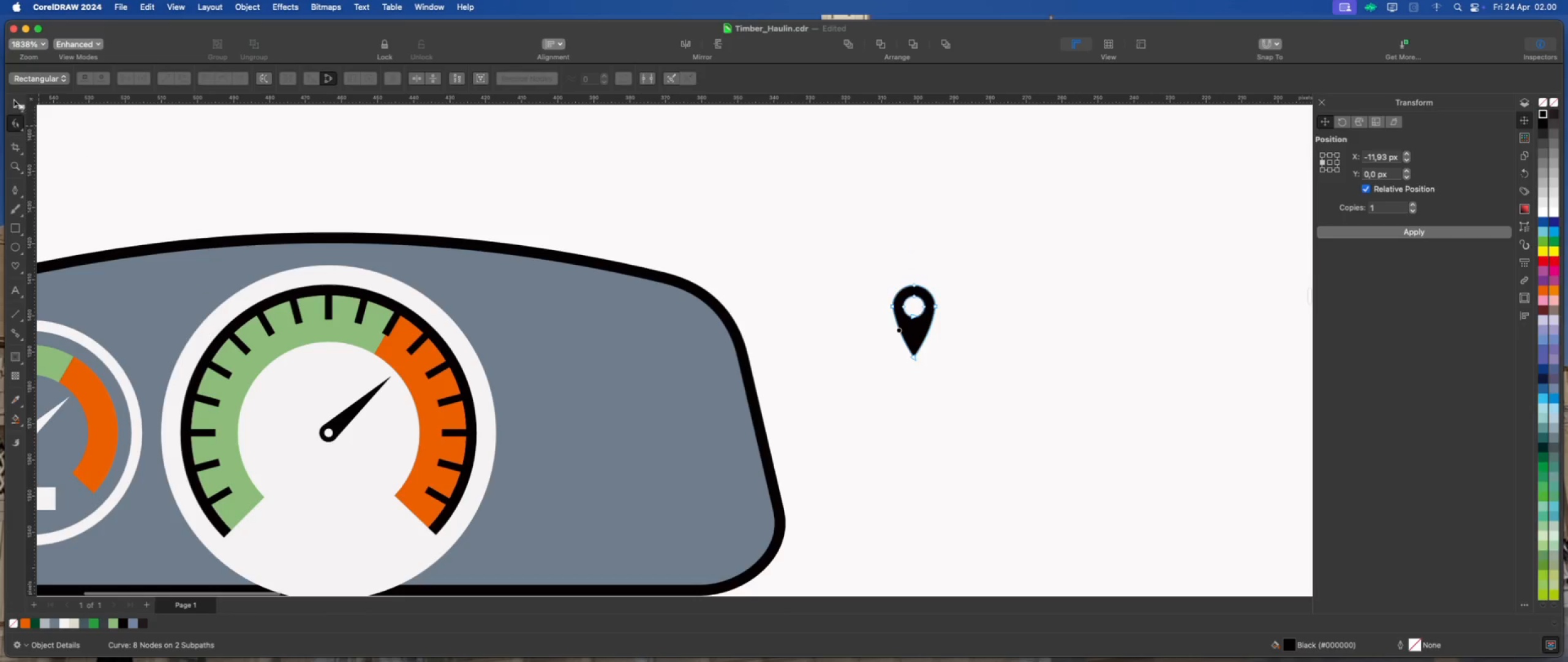 
left_click_drag(start_coordinate=[527, 177], to_coordinate=[561, 177])
 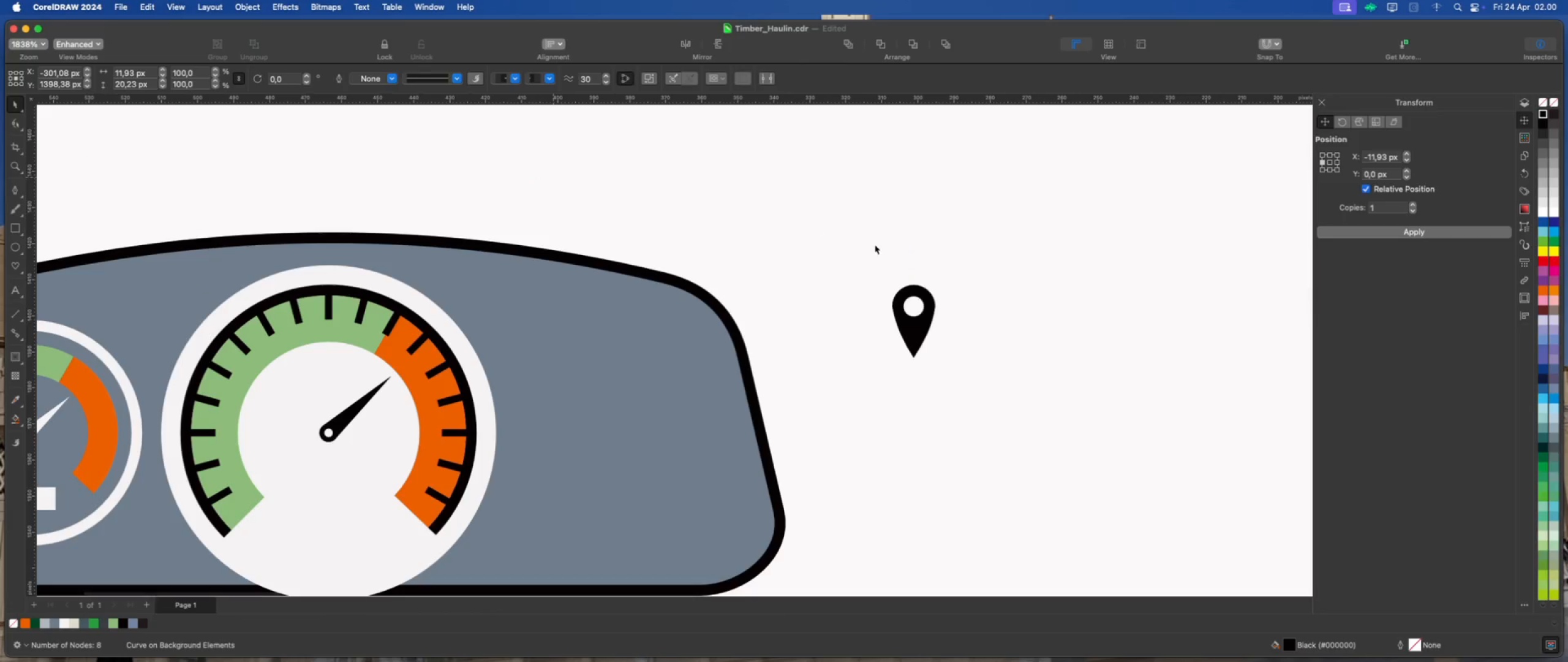 
scroll: coordinate [893, 281], scroll_direction: down, amount: 5.0
 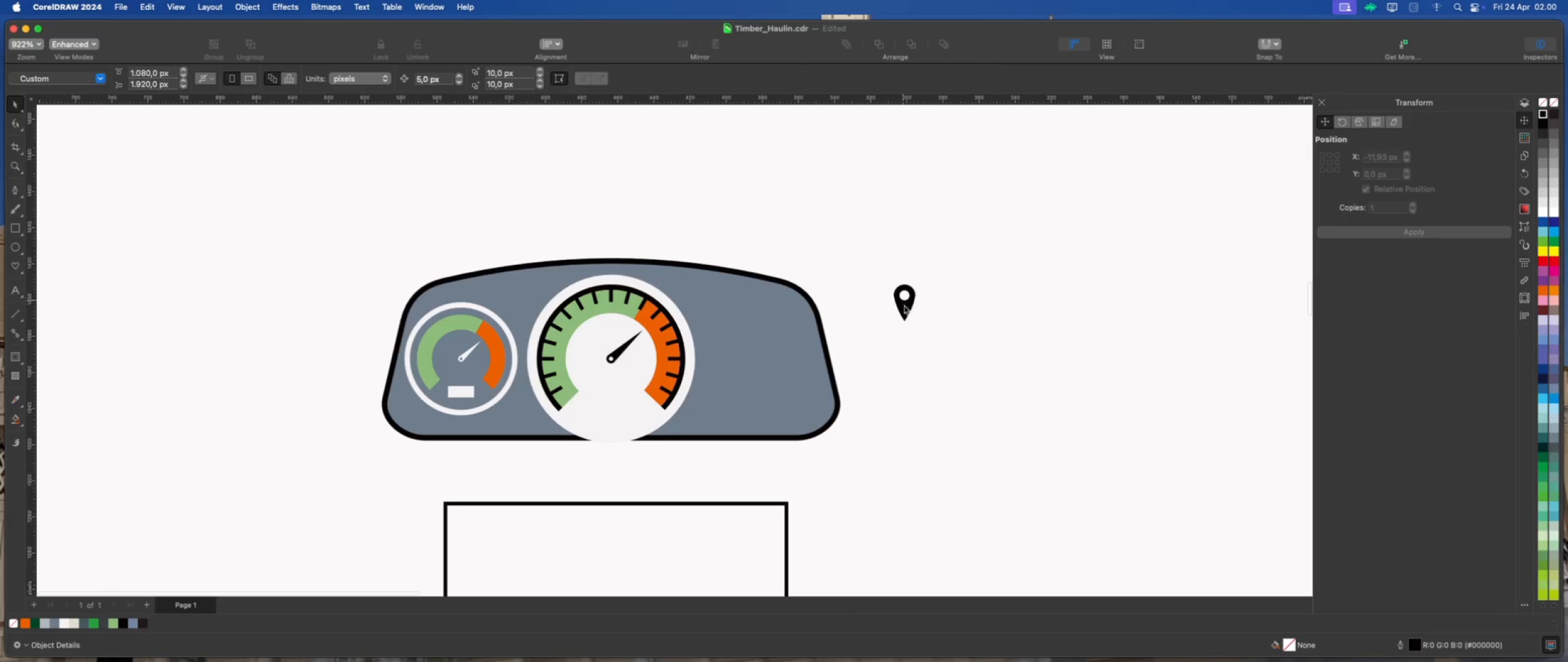 
left_click([905, 305])
 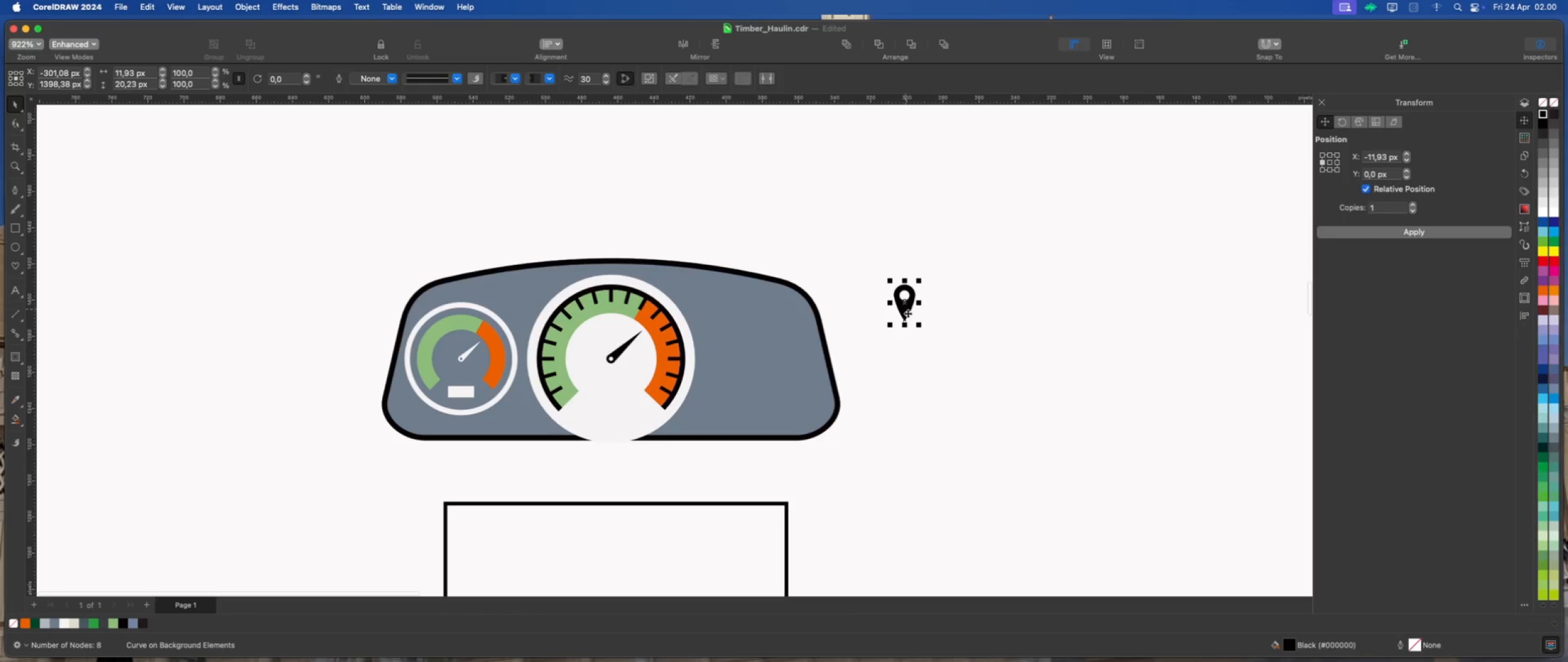 
left_click_drag(start_coordinate=[908, 313], to_coordinate=[880, 330])
 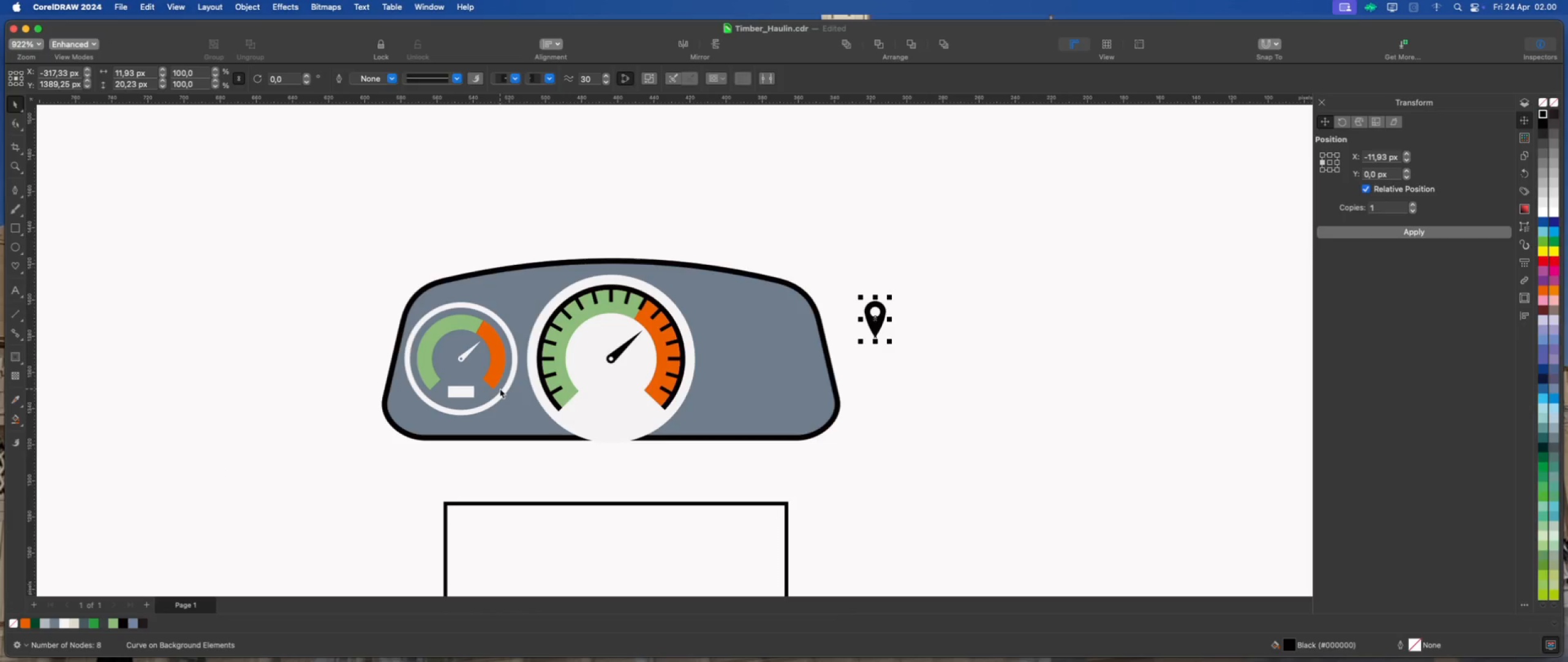 
left_click([504, 390])
 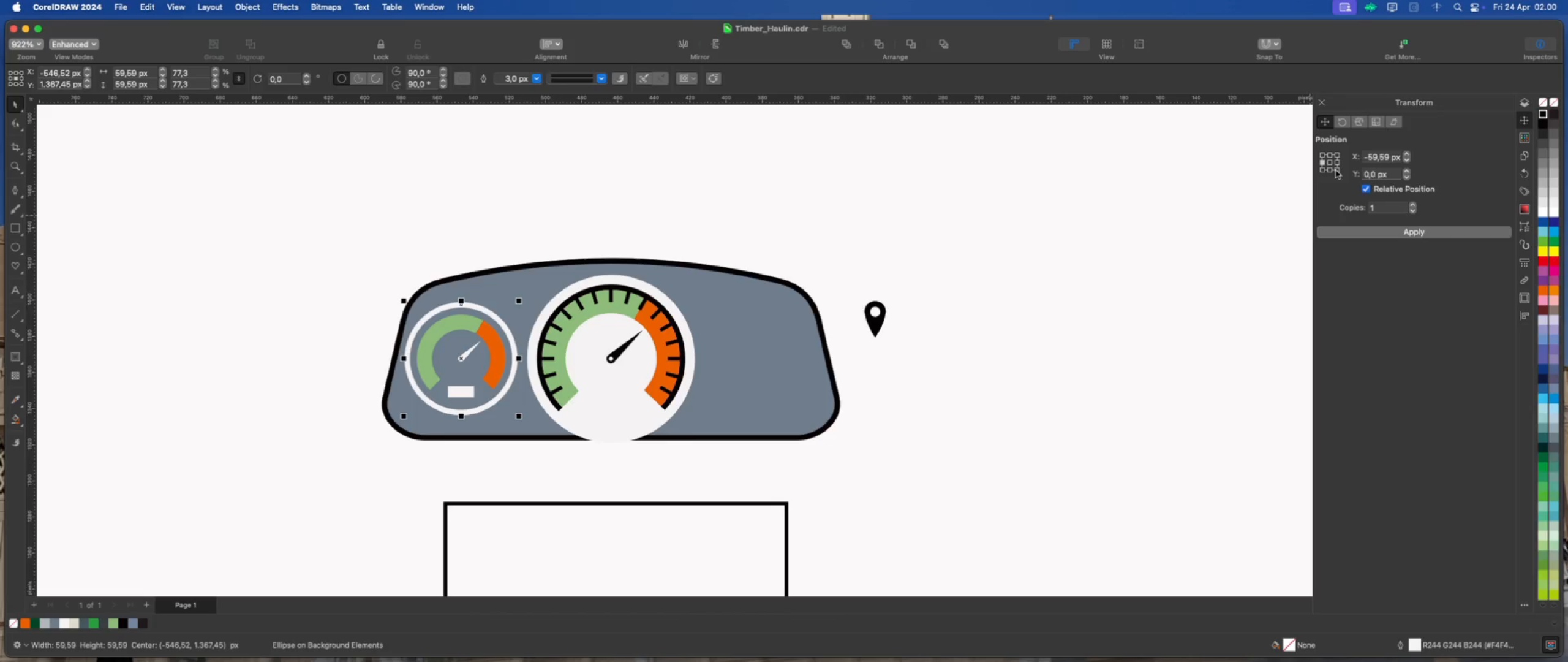 
left_click([1338, 165])
 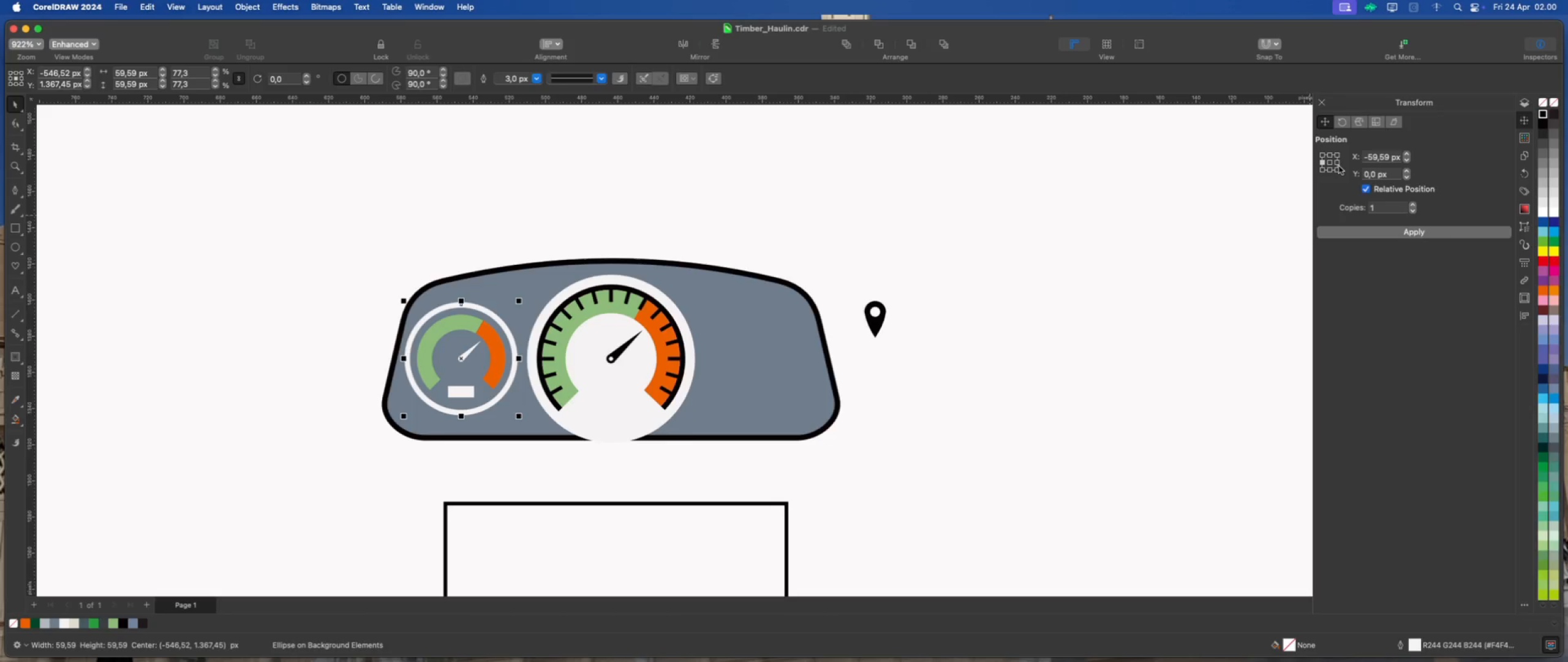 
left_click([1337, 163])
 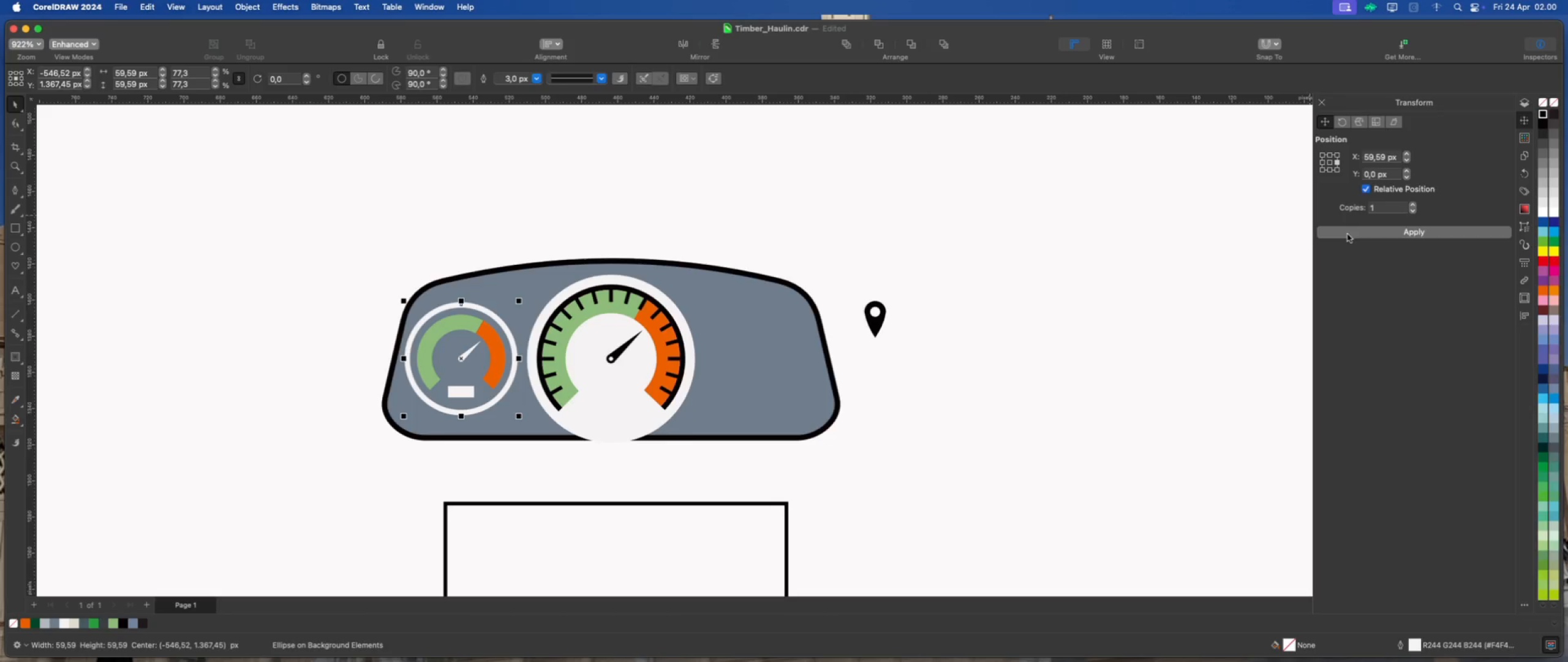 
left_click([1348, 237])
 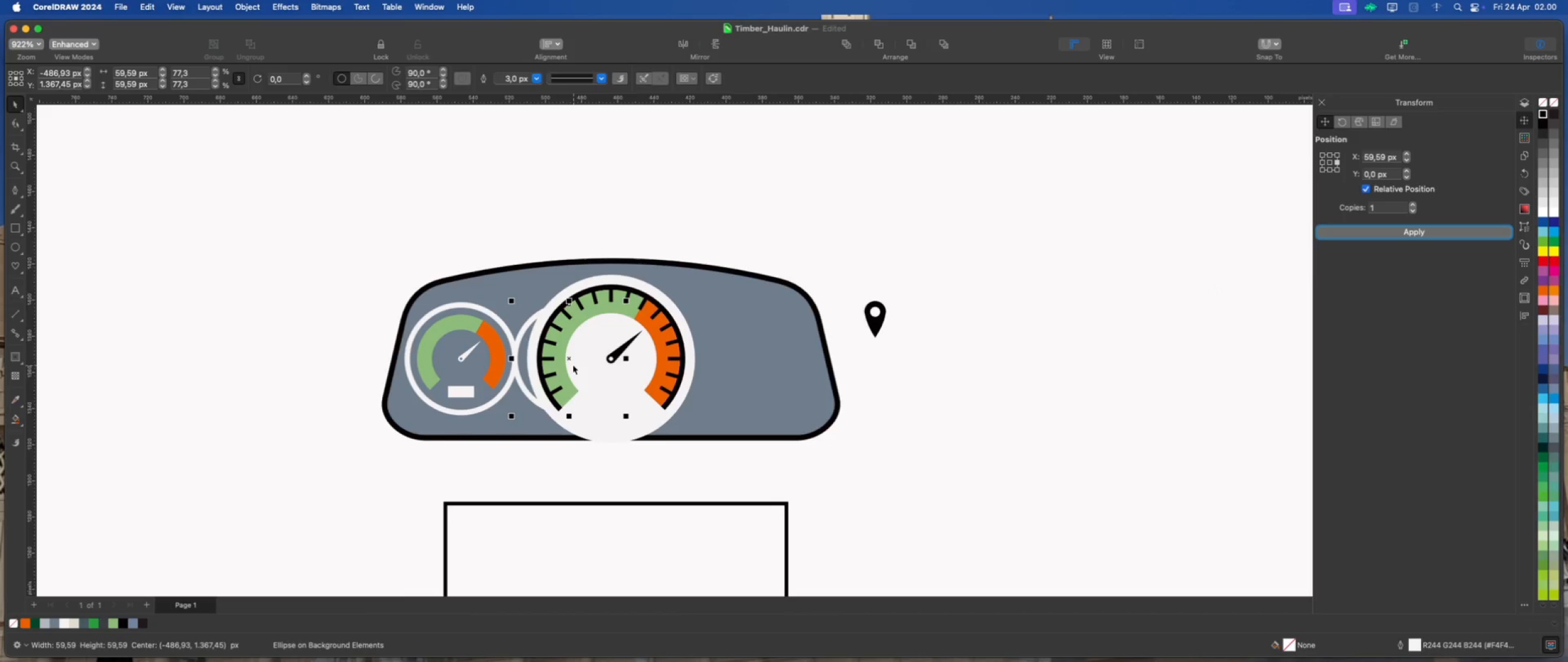 
left_click_drag(start_coordinate=[569, 359], to_coordinate=[760, 371])
 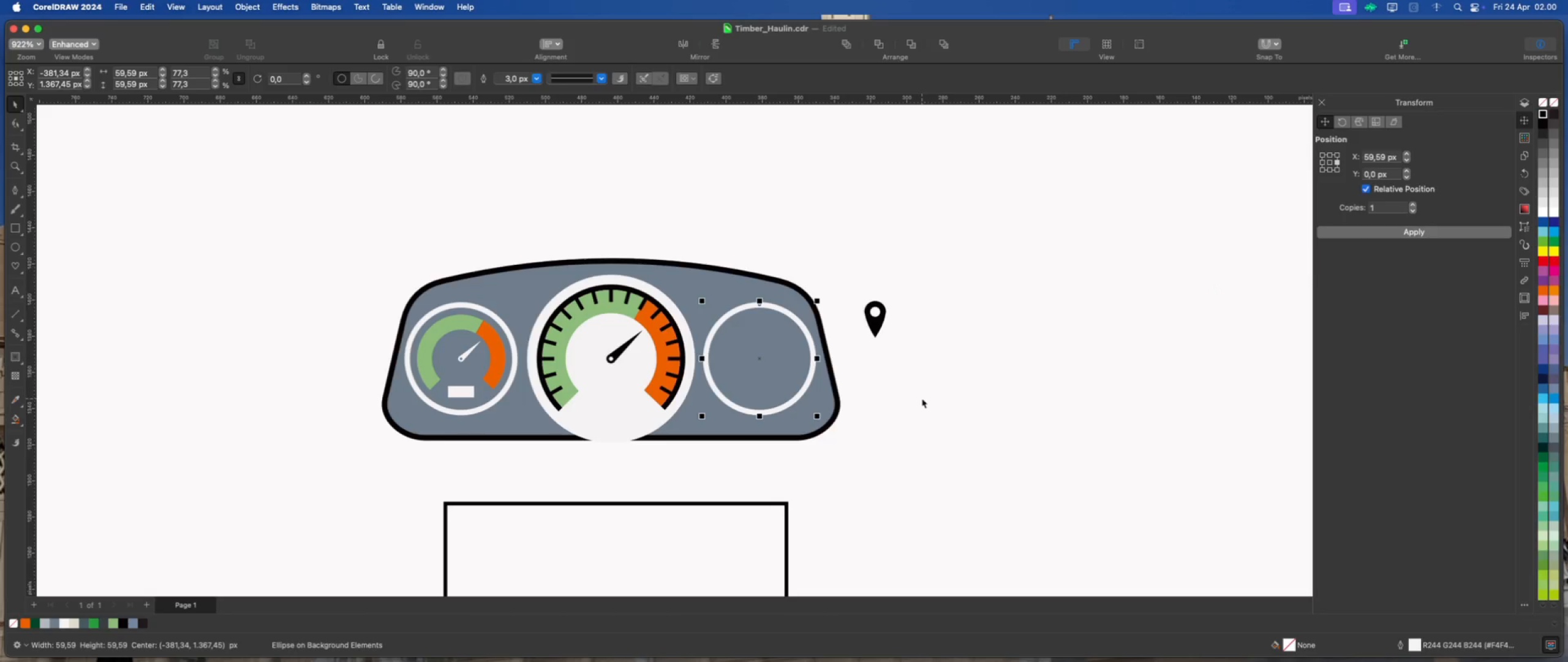 
hold_key(key=ShiftLeft, duration=1.79)
 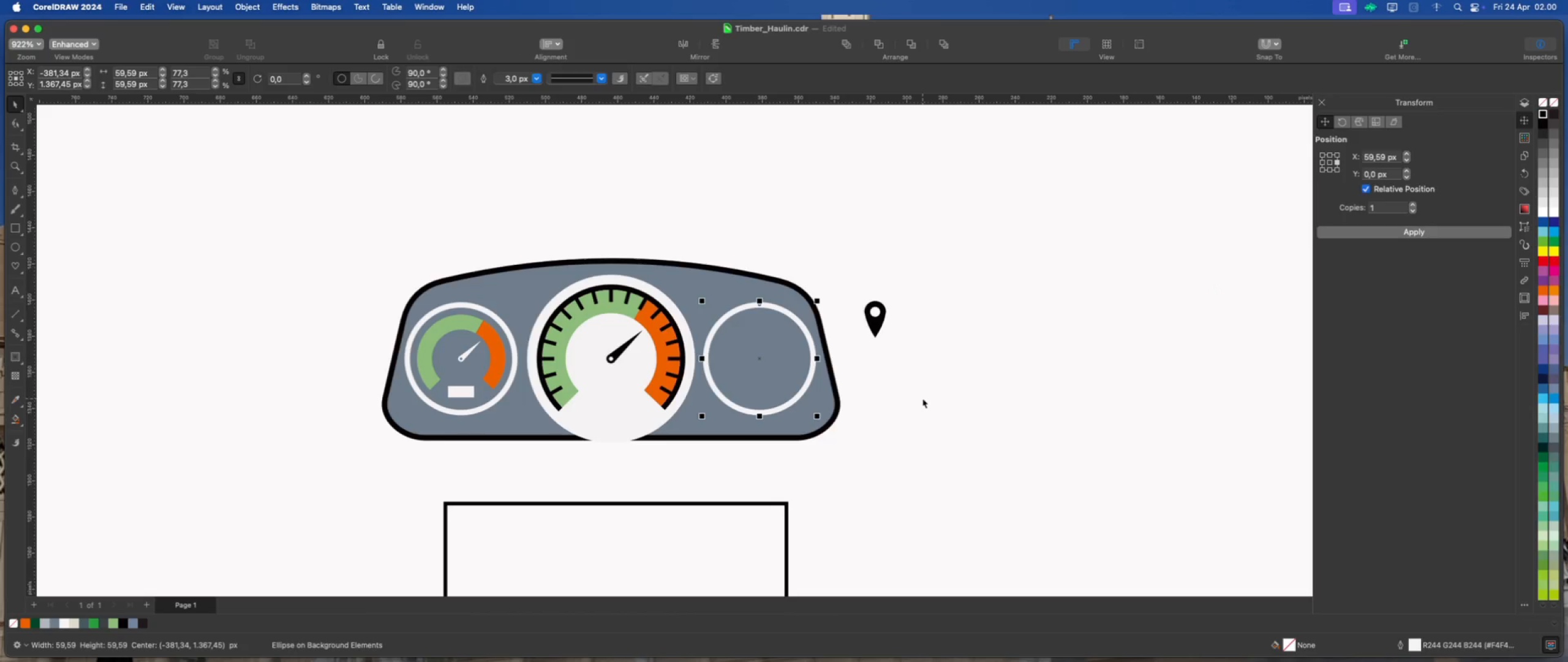 
key(ArrowRight)
 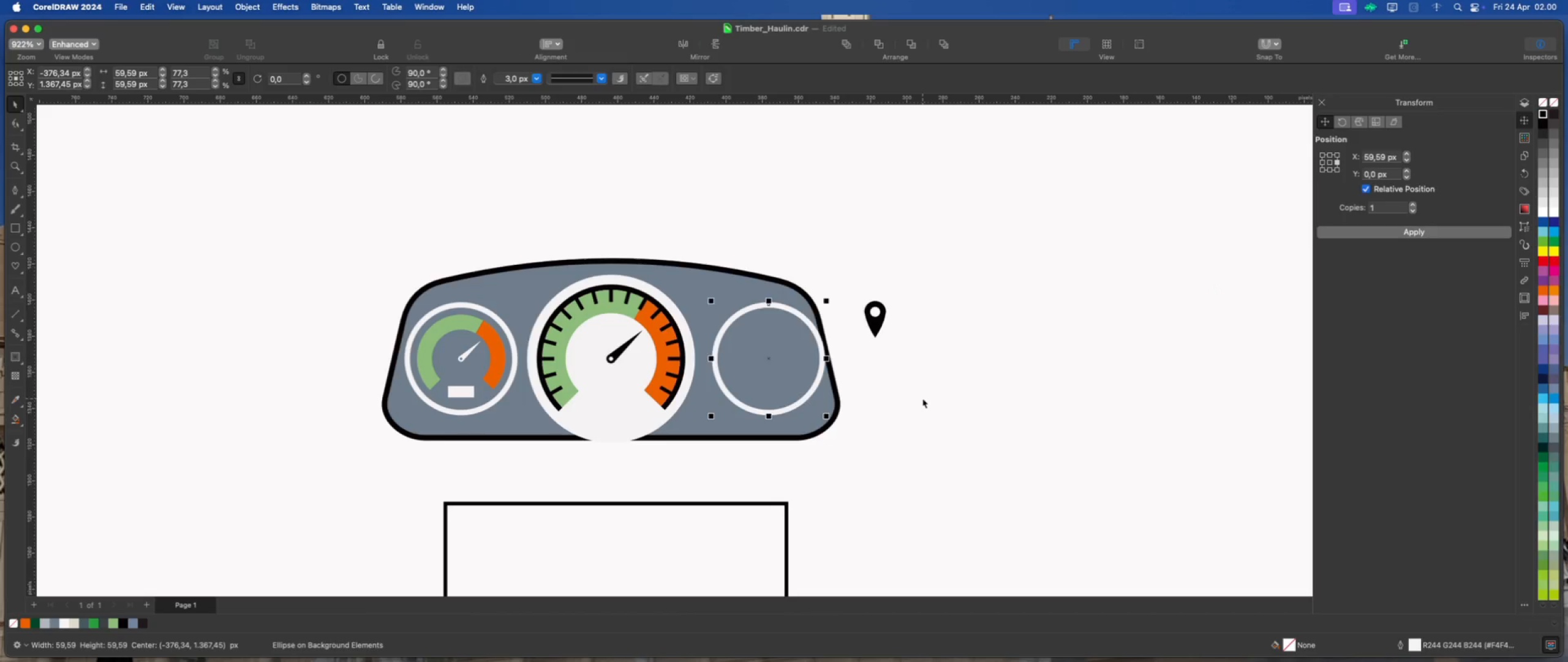 
key(ArrowLeft)
 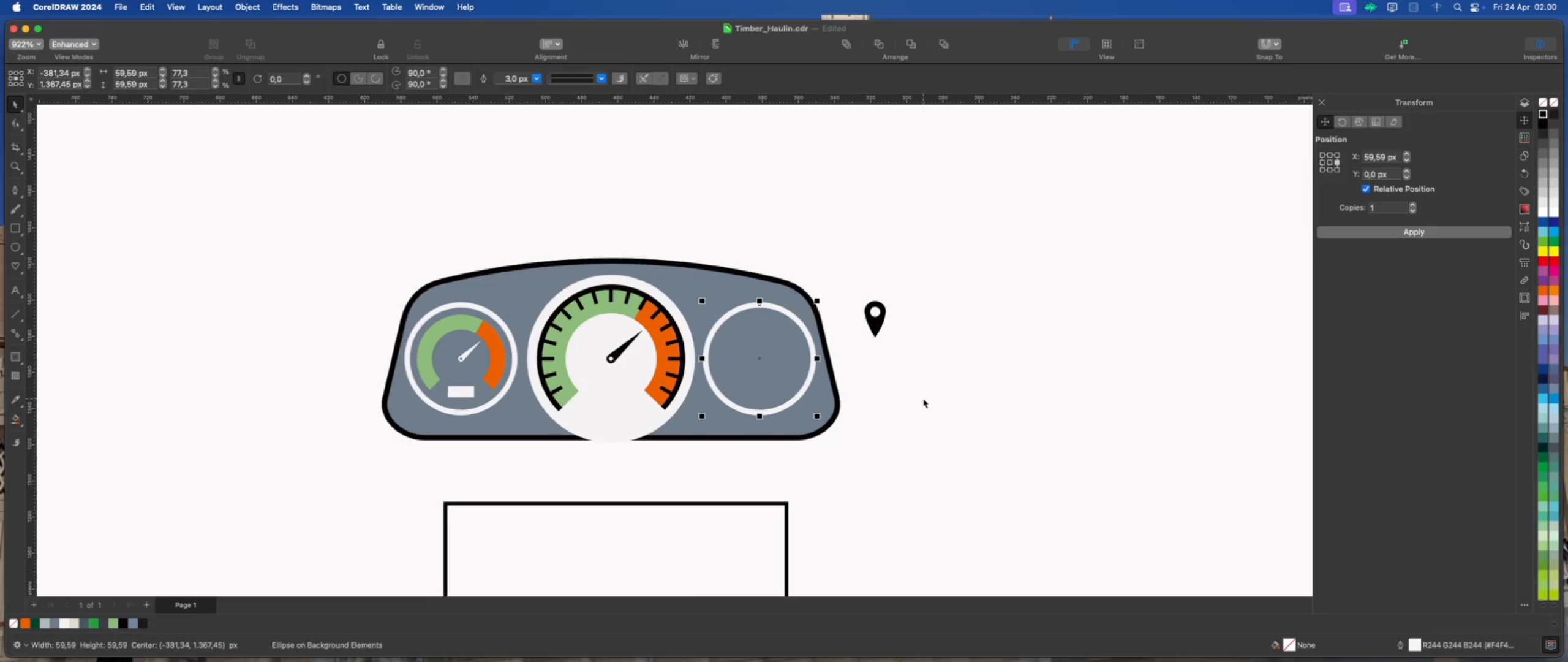 
left_click([923, 398])
 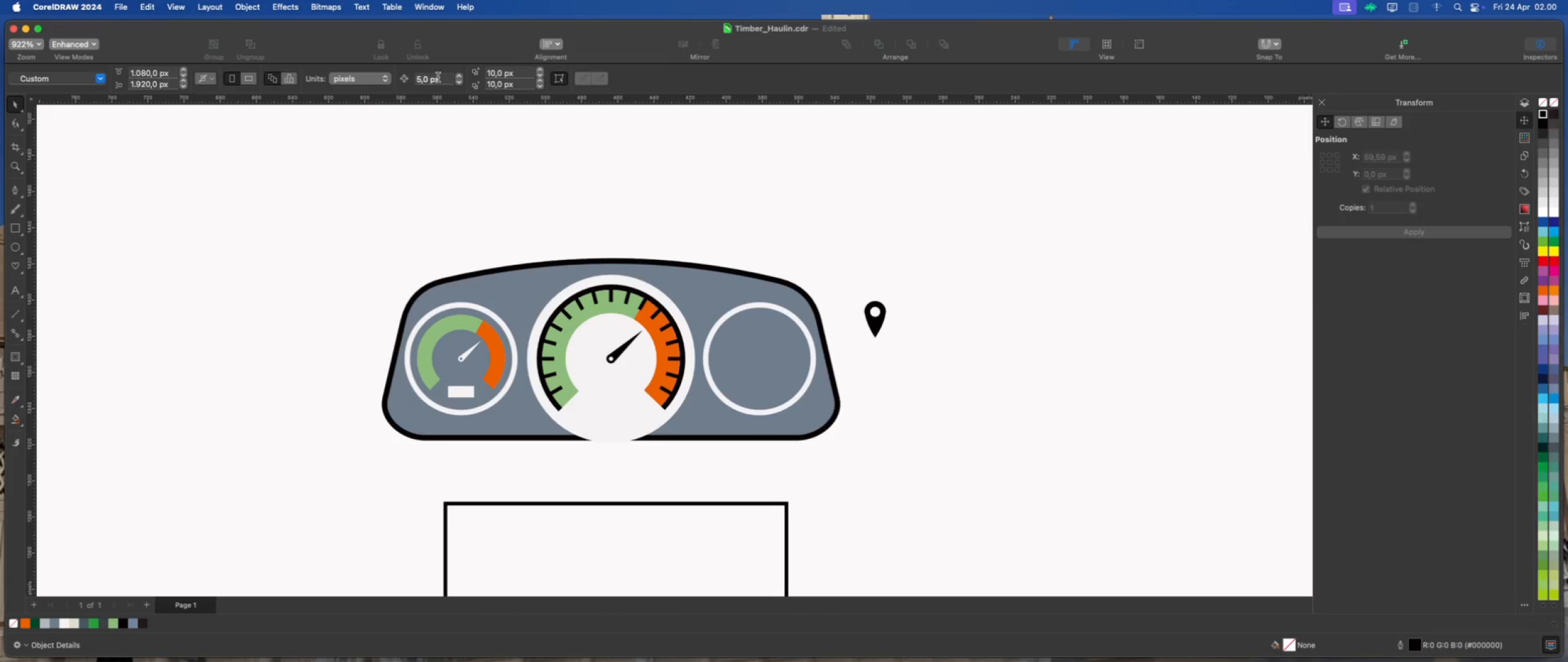 
left_click_drag(start_coordinate=[441, 77], to_coordinate=[404, 81])
 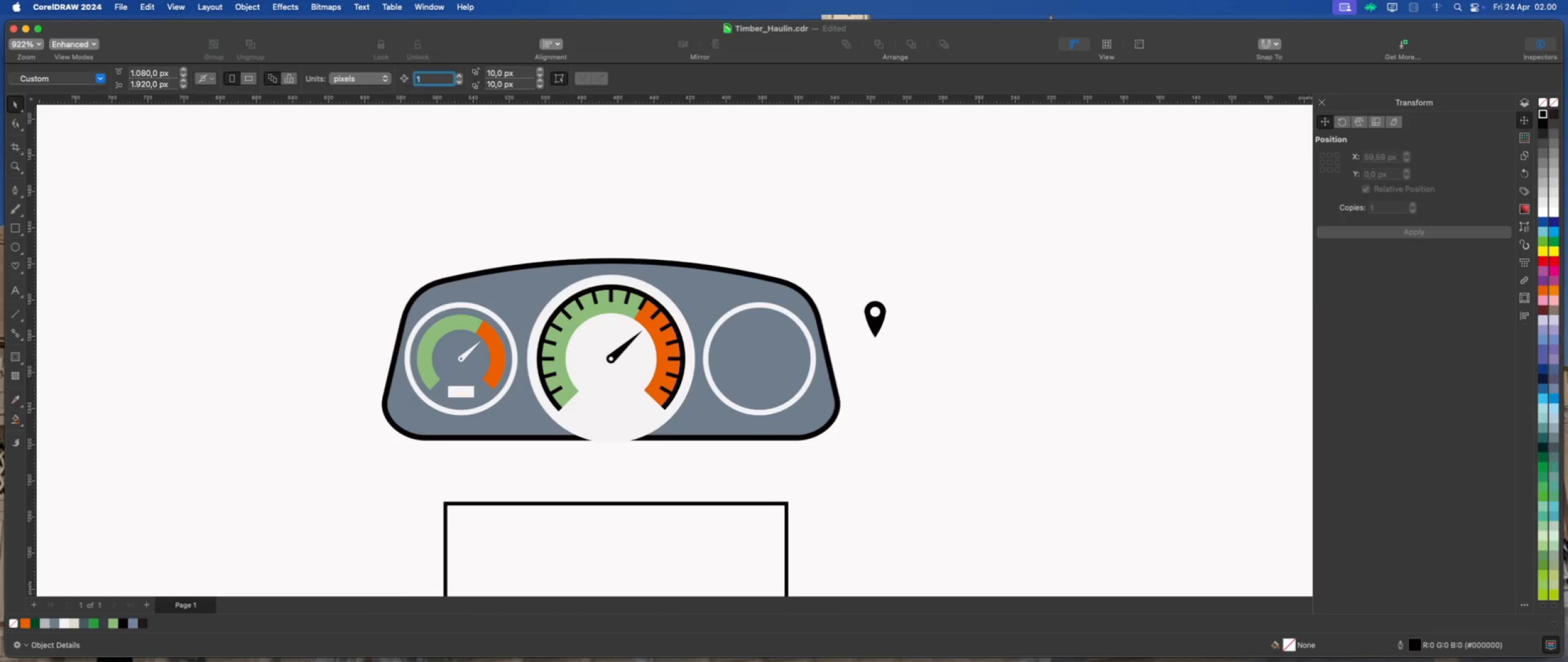 
key(Numpad1)
 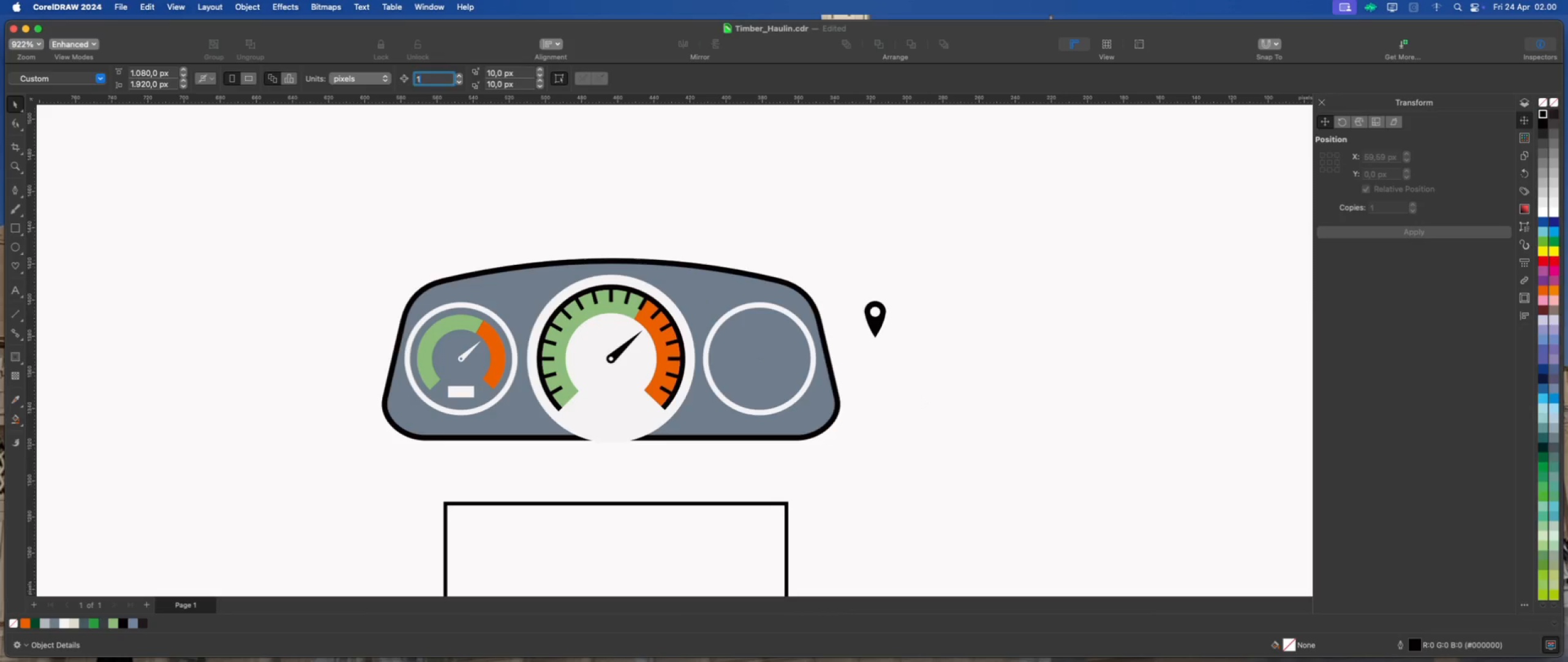 
key(Enter)
 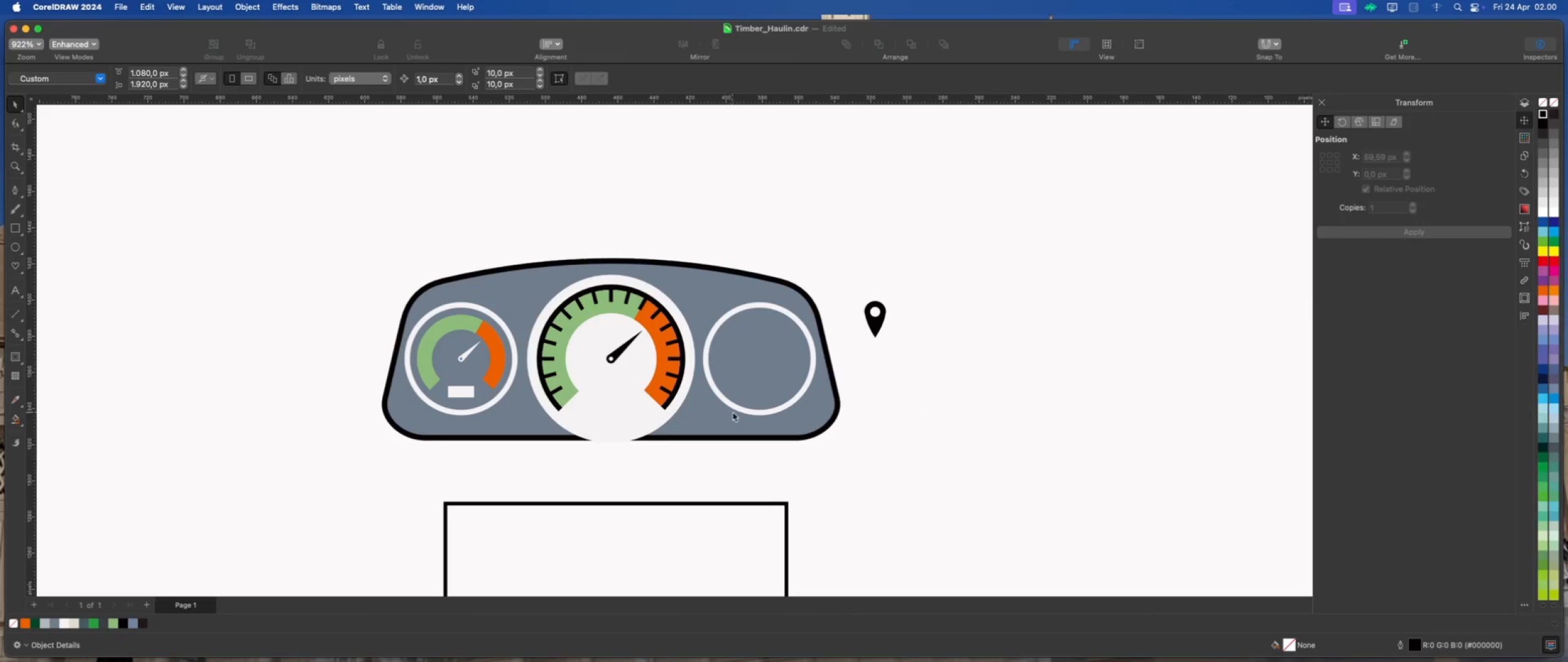 
left_click([739, 409])
 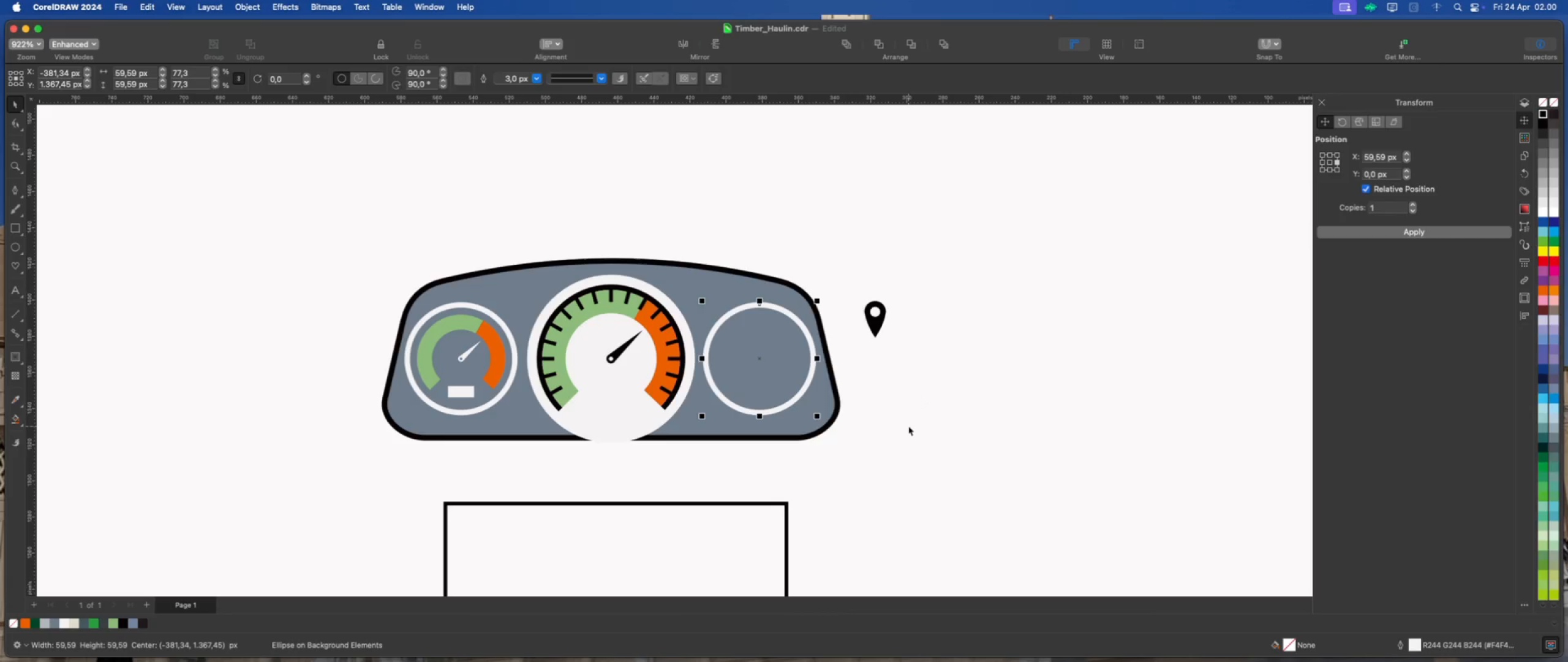 
key(ArrowRight)
 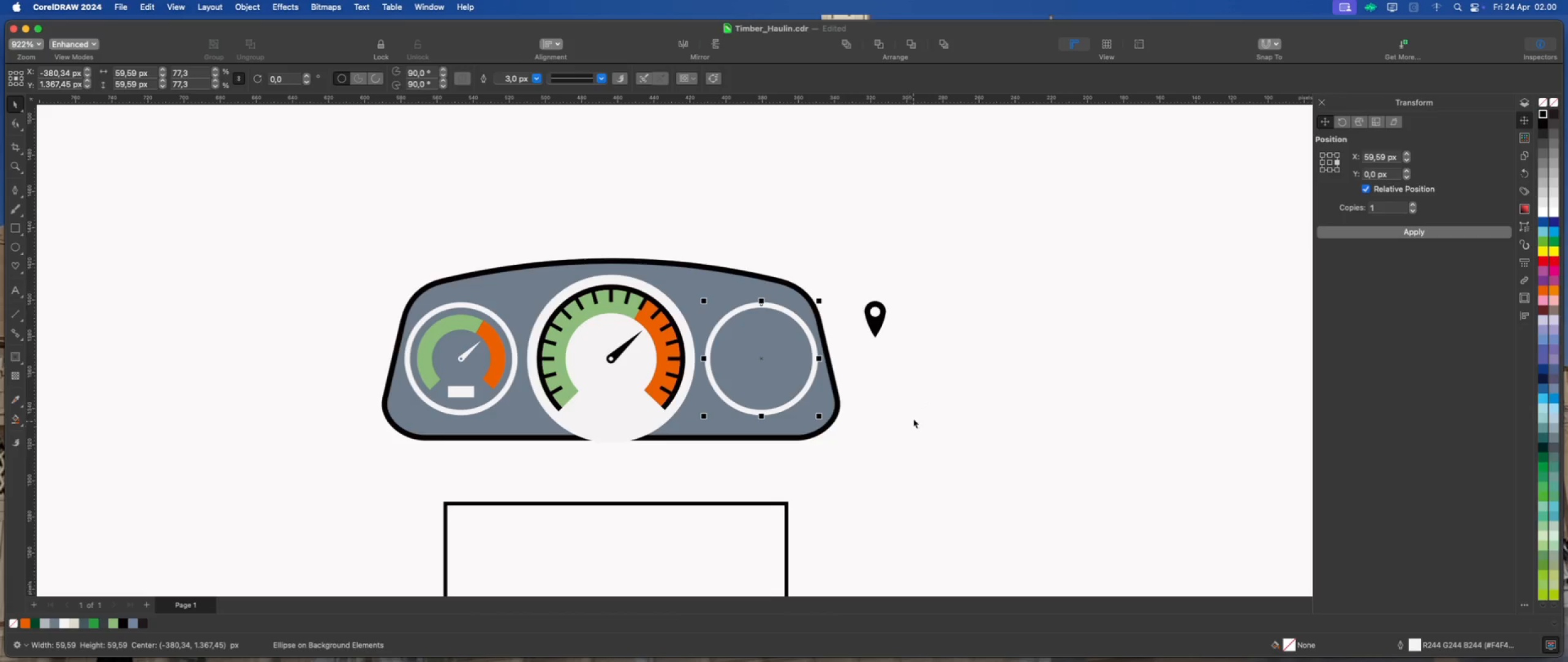 
left_click([925, 399])
 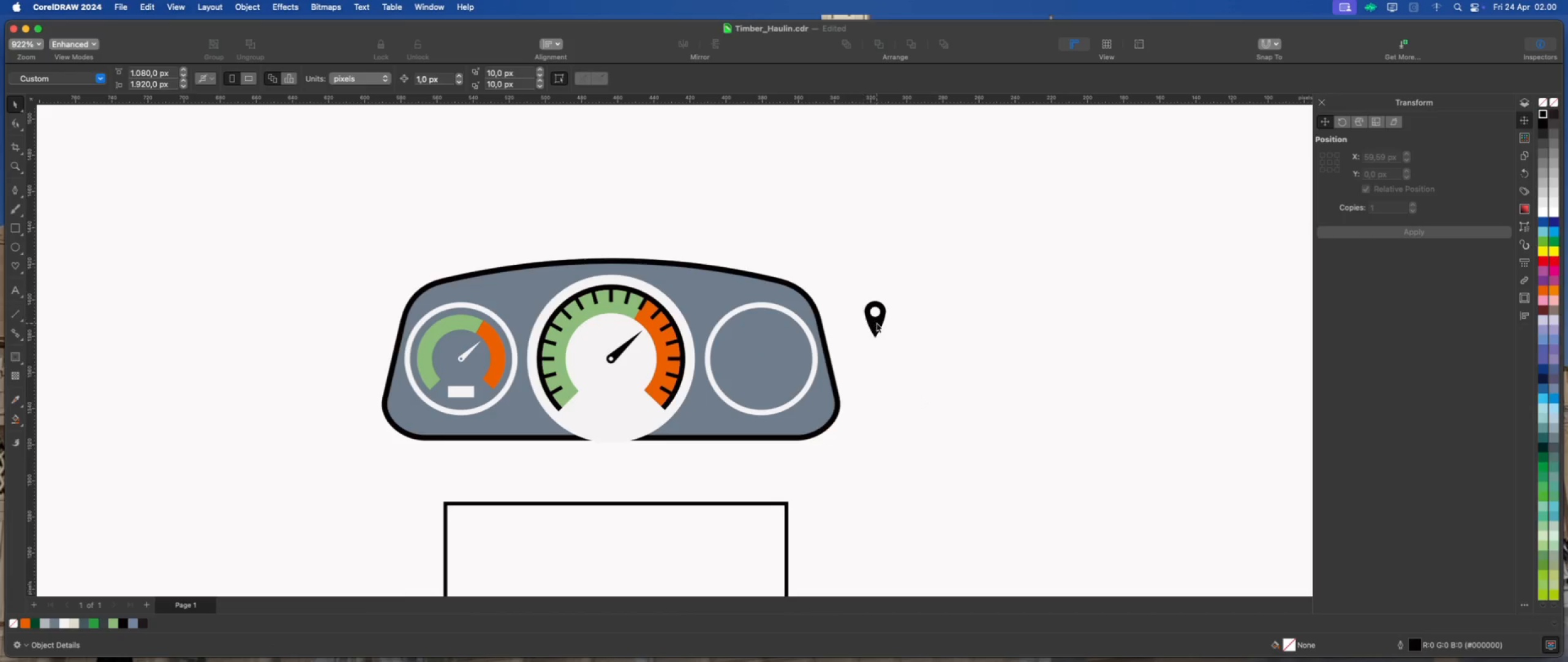 
left_click([879, 323])
 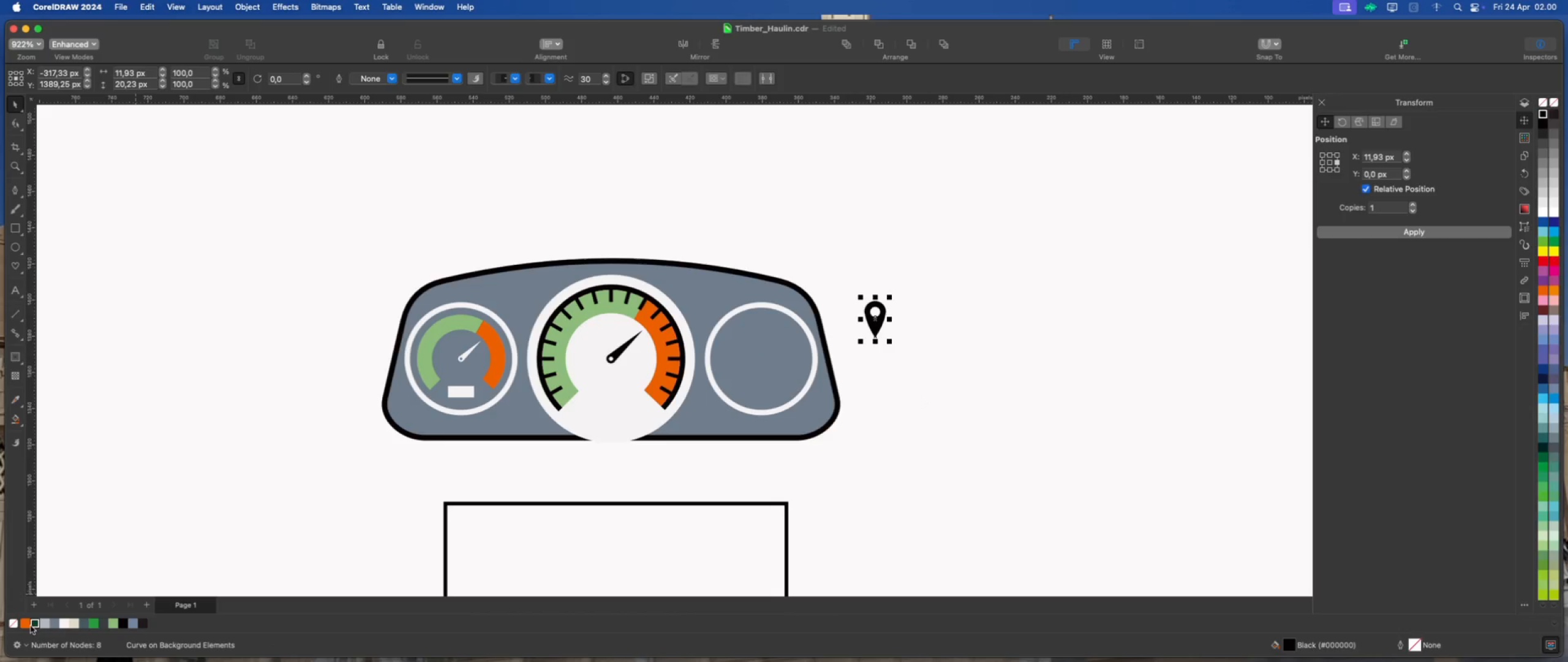 
left_click([27, 625])
 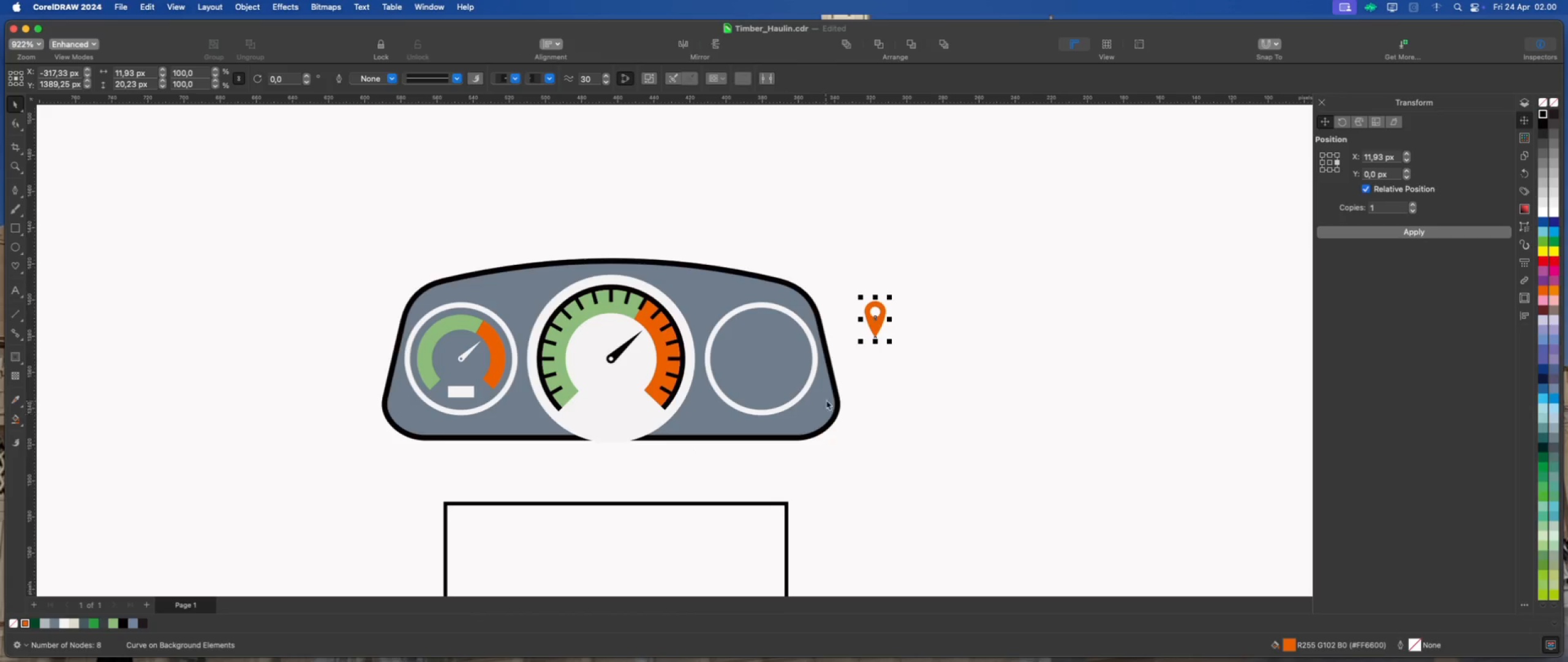 
scroll: coordinate [833, 395], scroll_direction: up, amount: 1.0
 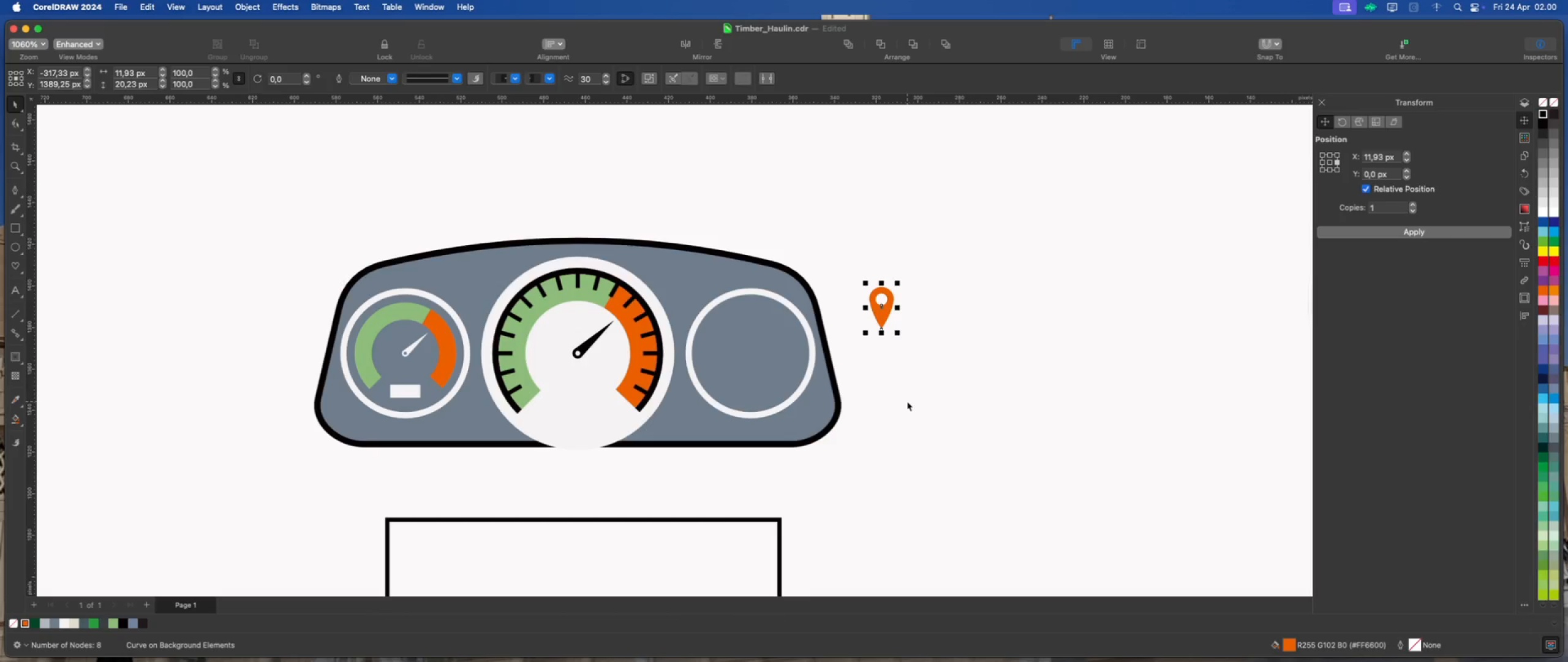 
key(Meta+Shift+4)
 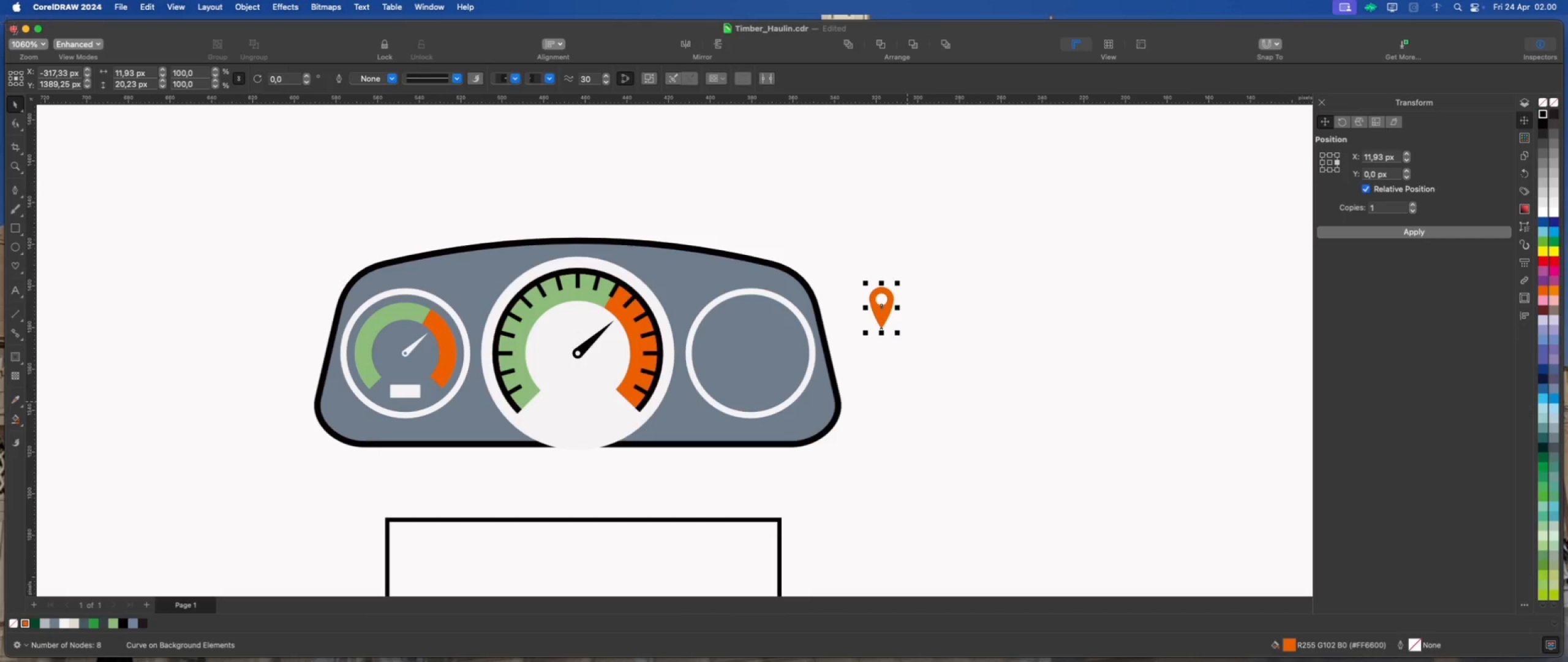 
left_click_drag(start_coordinate=[5, 21], to_coordinate=[1561, 658])
 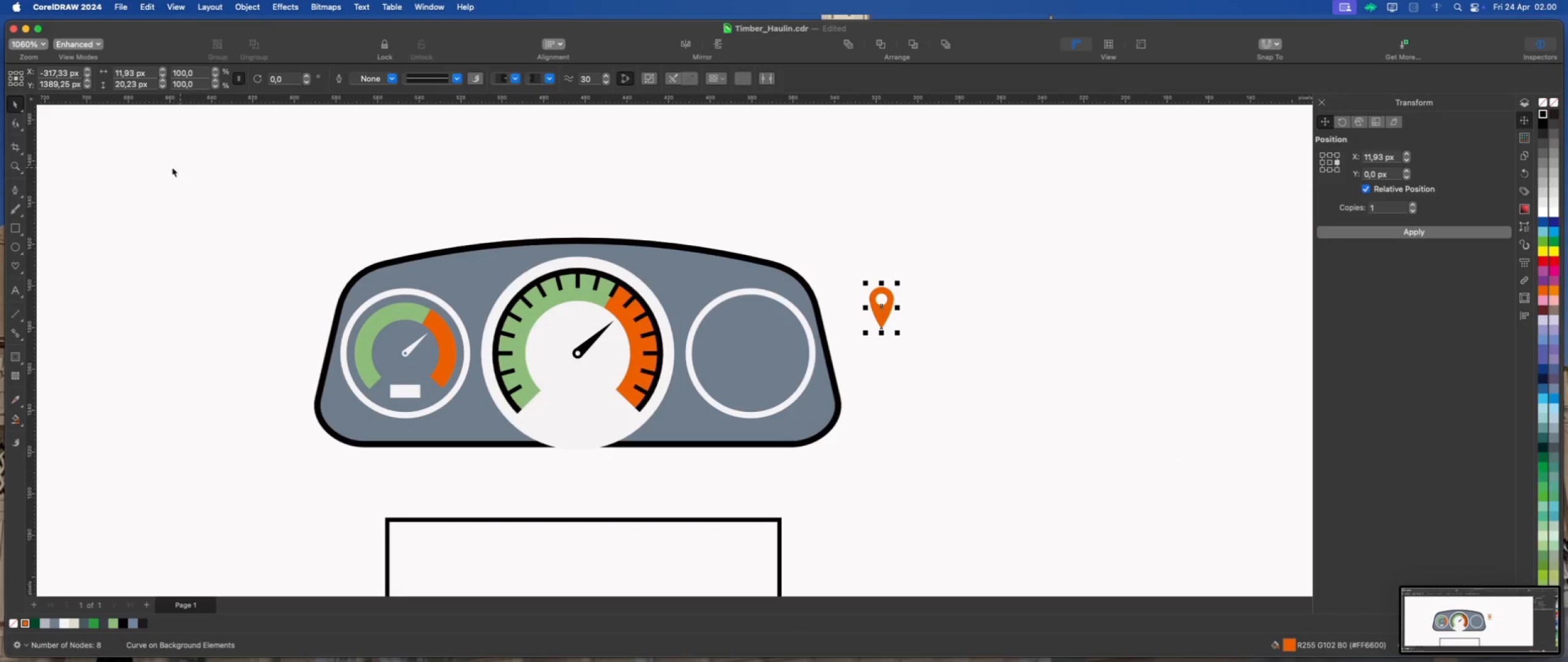 
left_click([81, 131])
 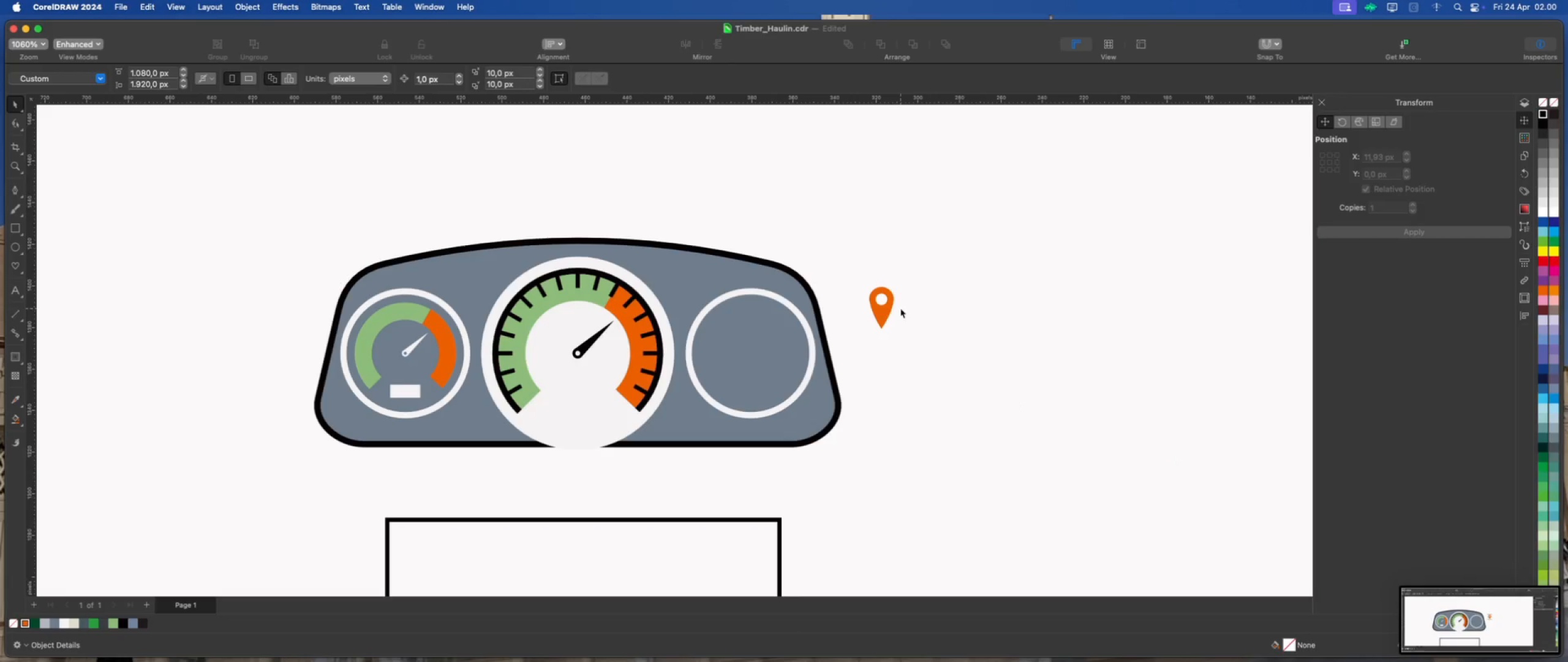 
left_click([878, 309])
 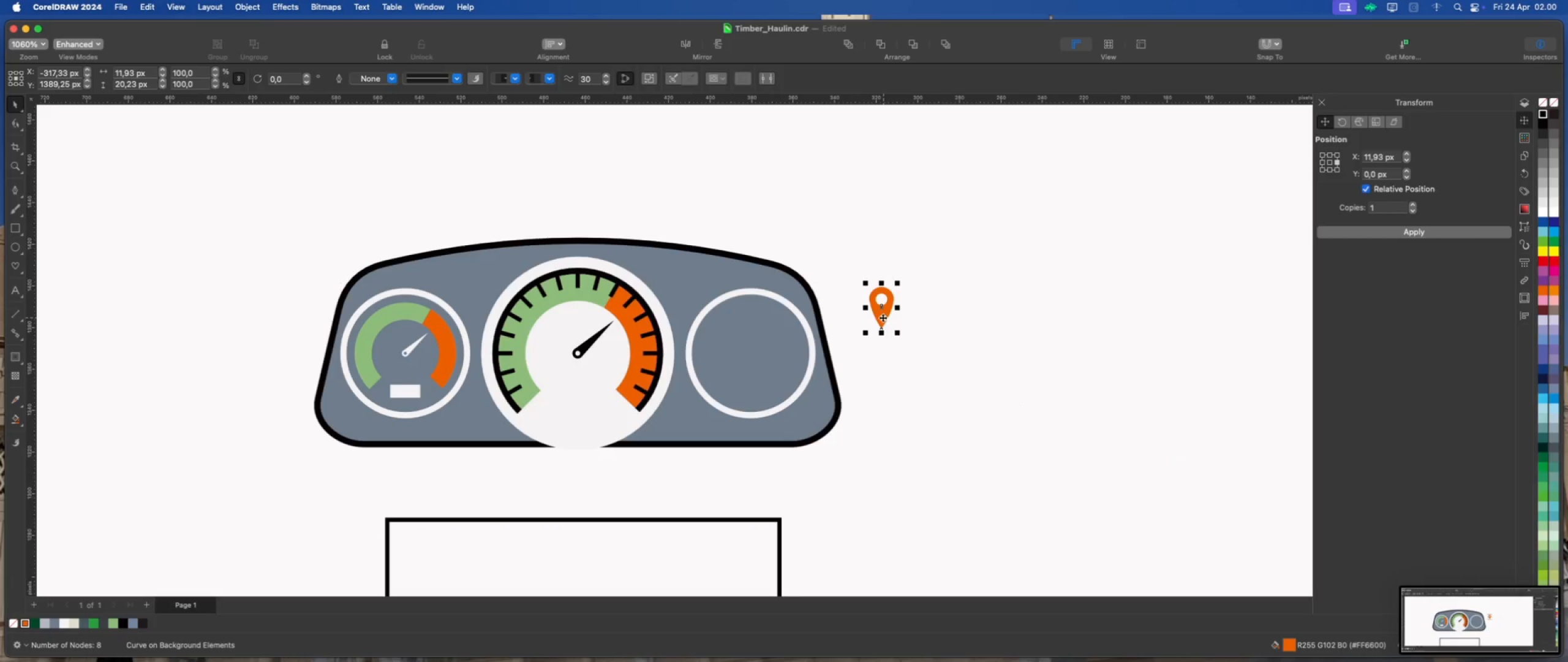 
hold_key(key=ShiftLeft, duration=0.76)
left_click([800, 319])
 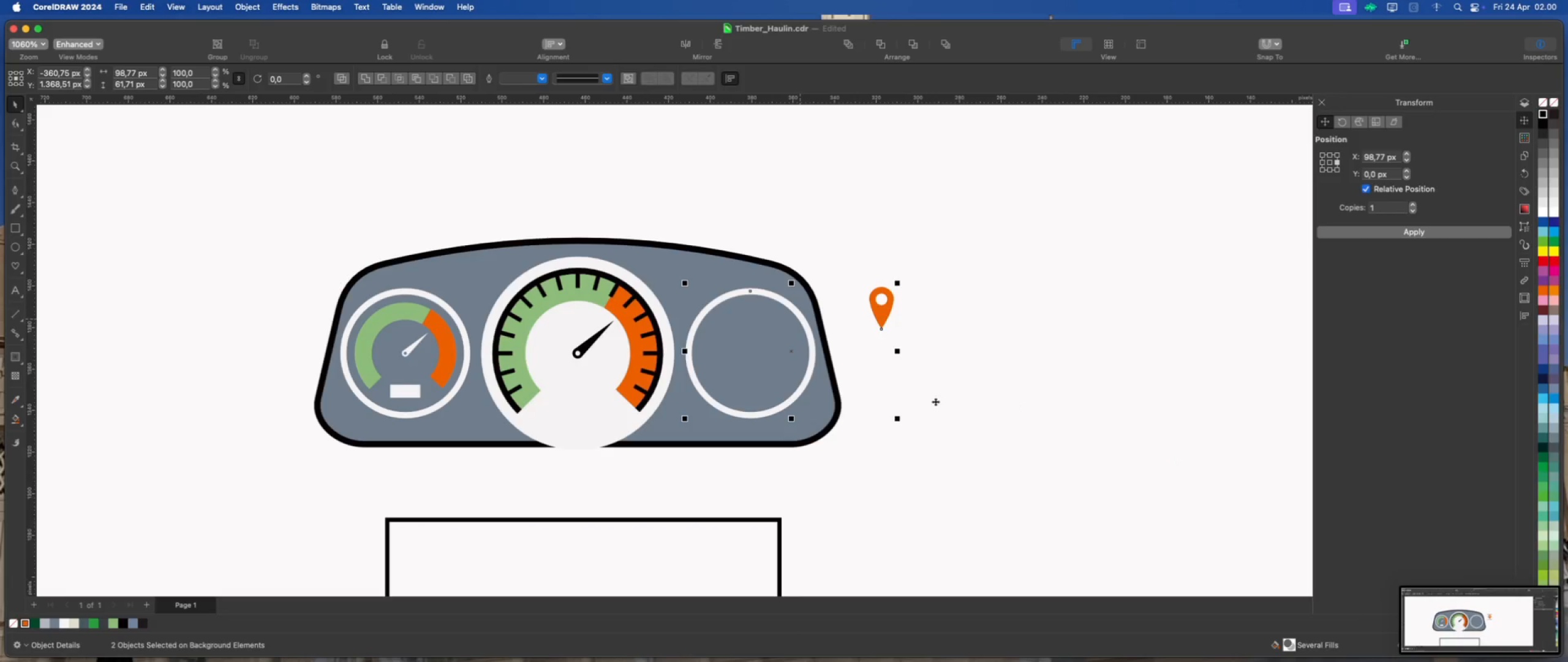 
type(CE)
 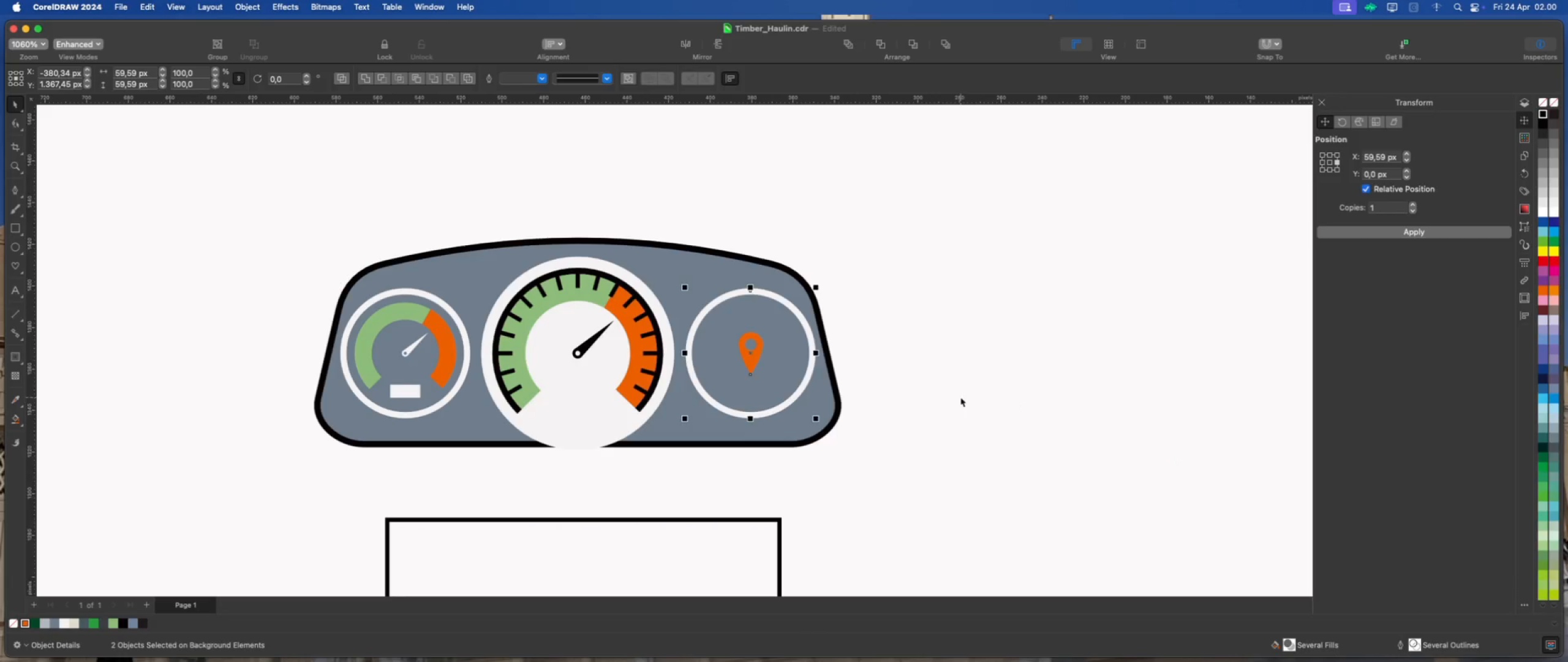 
left_click([960, 397])
 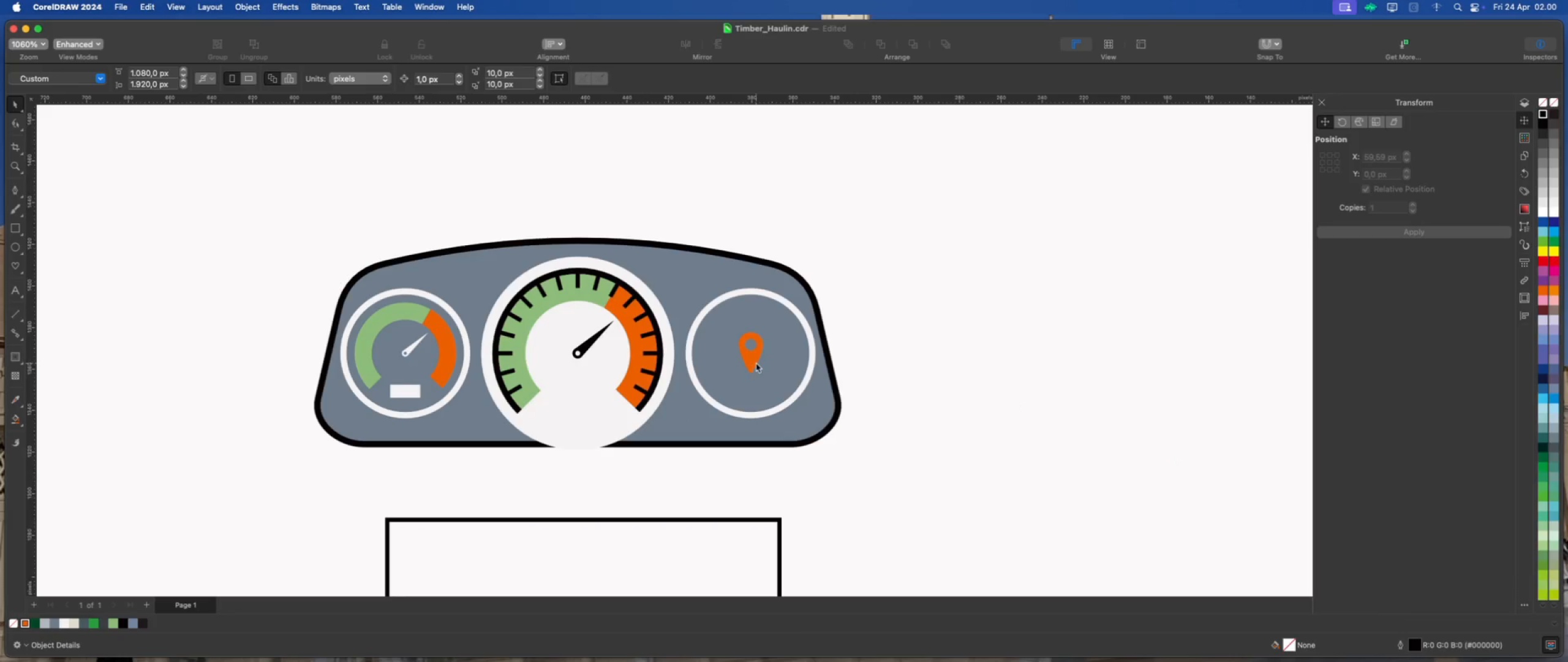 
left_click([754, 362])
 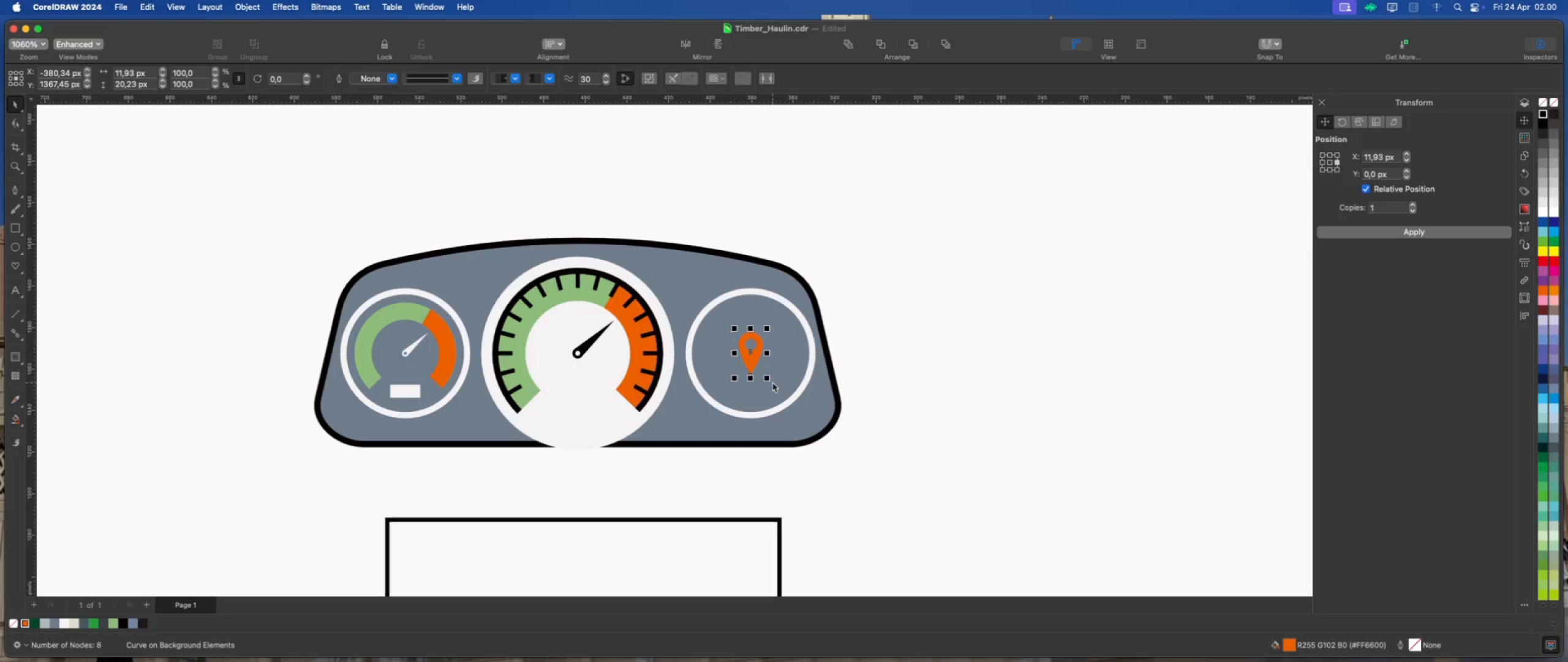 
left_click_drag(start_coordinate=[769, 379], to_coordinate=[785, 395])
 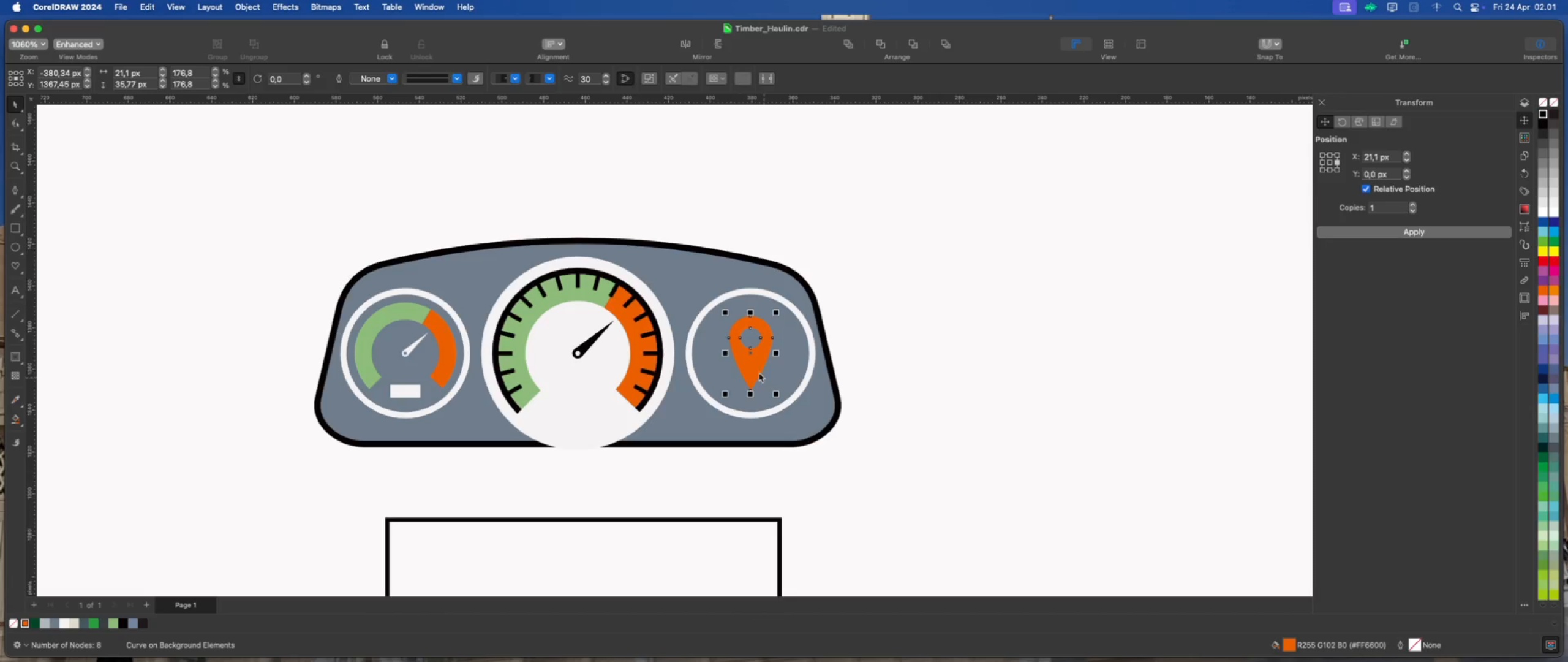 
hold_key(key=ShiftLeft, duration=1.47)
 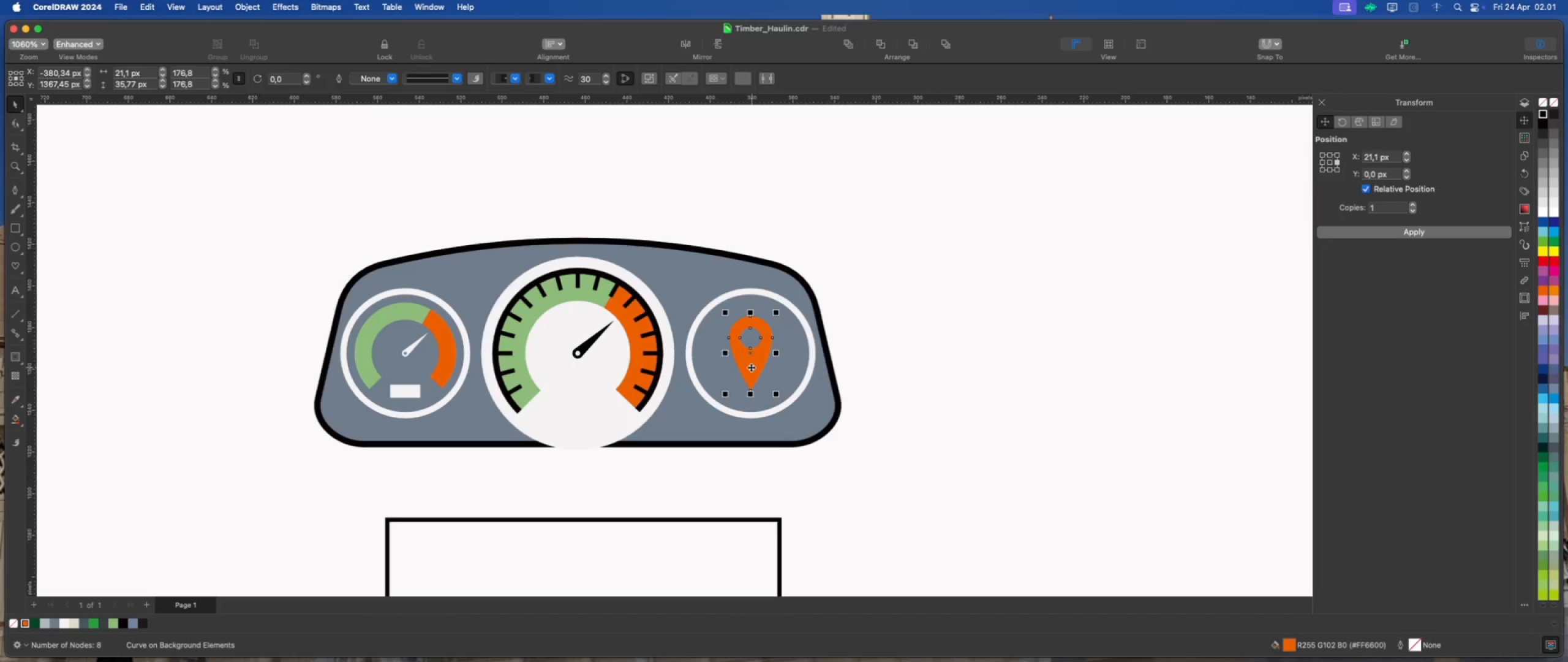 
left_click_drag(start_coordinate=[751, 367], to_coordinate=[751, 357])
 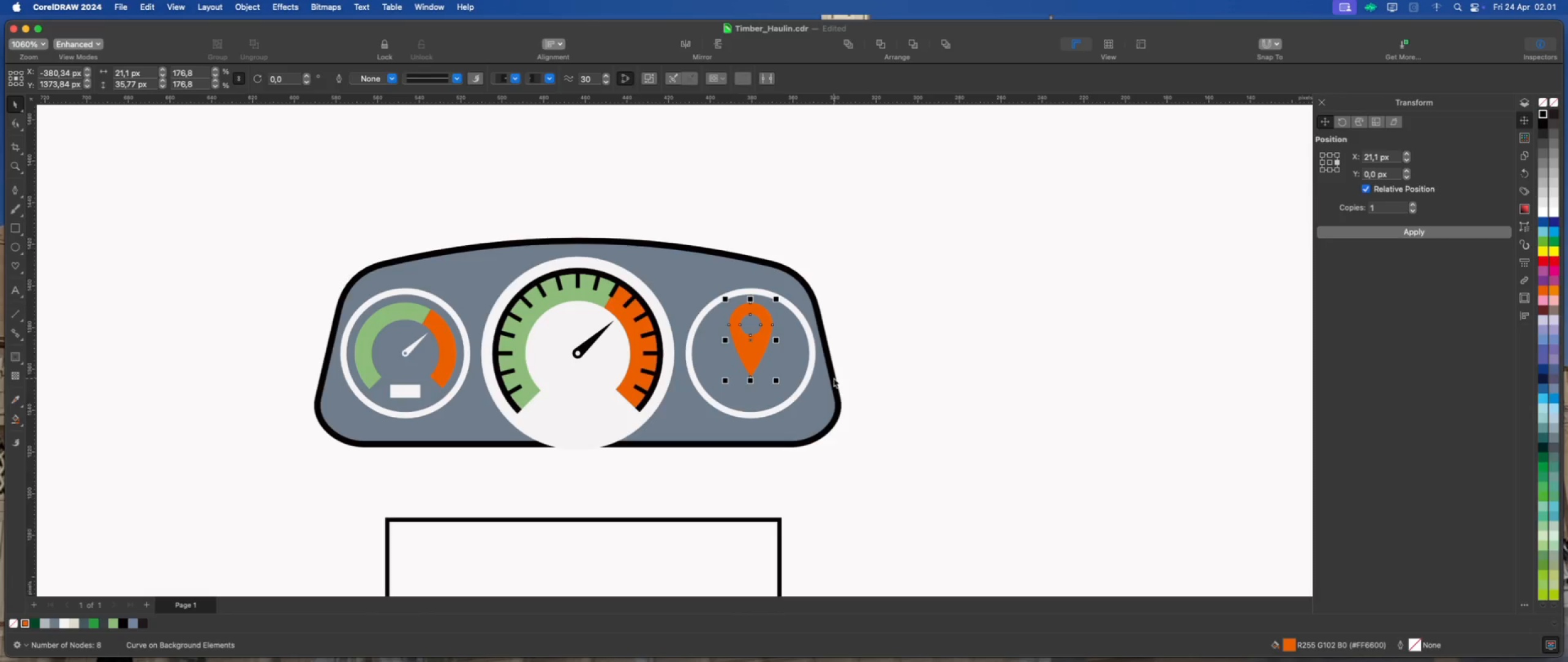 
hold_key(key=ShiftLeft, duration=1.27)
 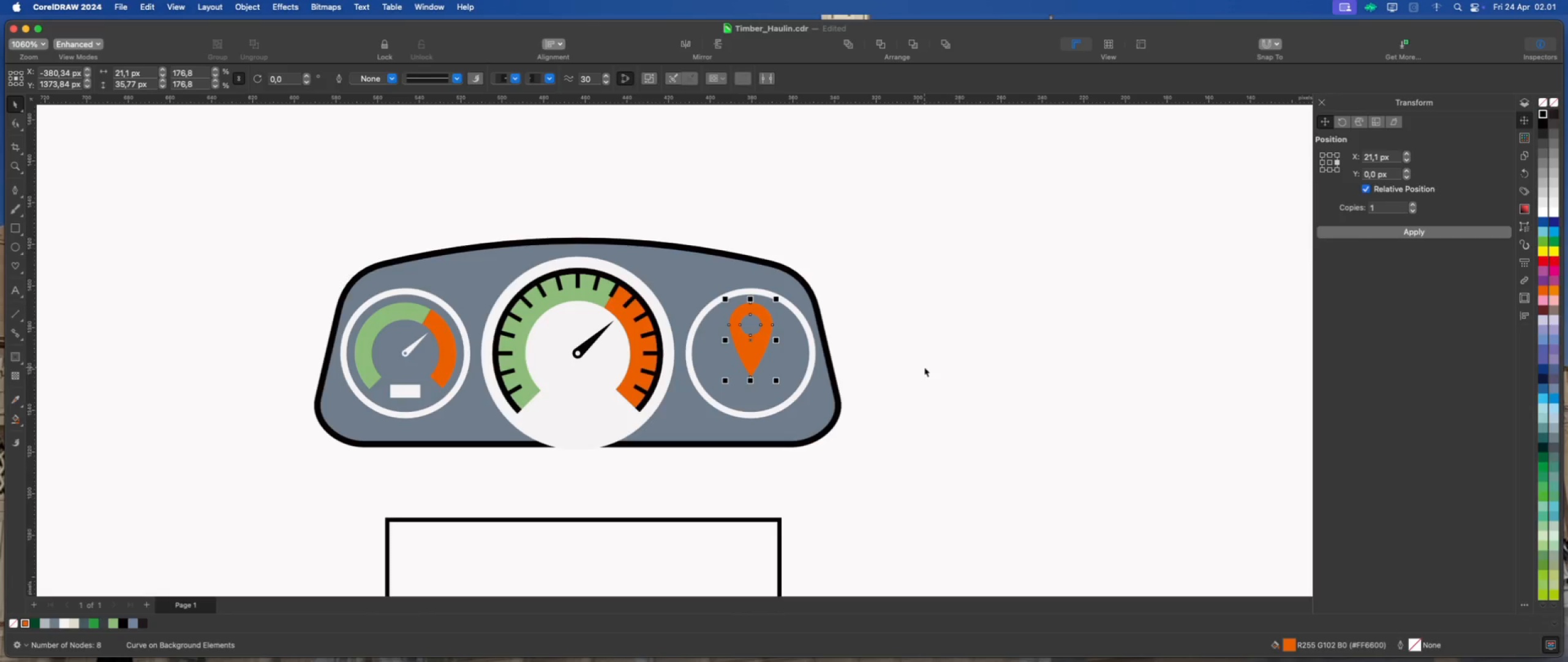 
key(ArrowDown)
 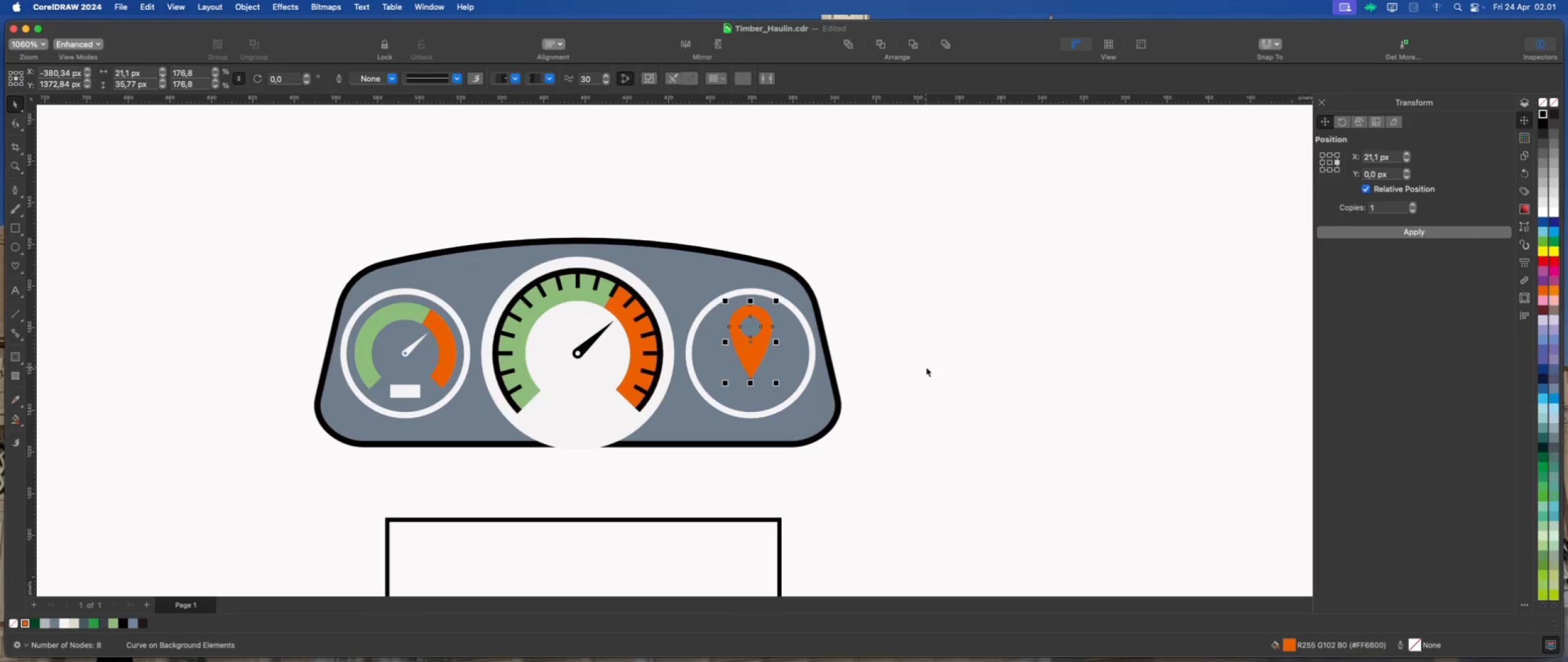 
left_click([926, 367])
 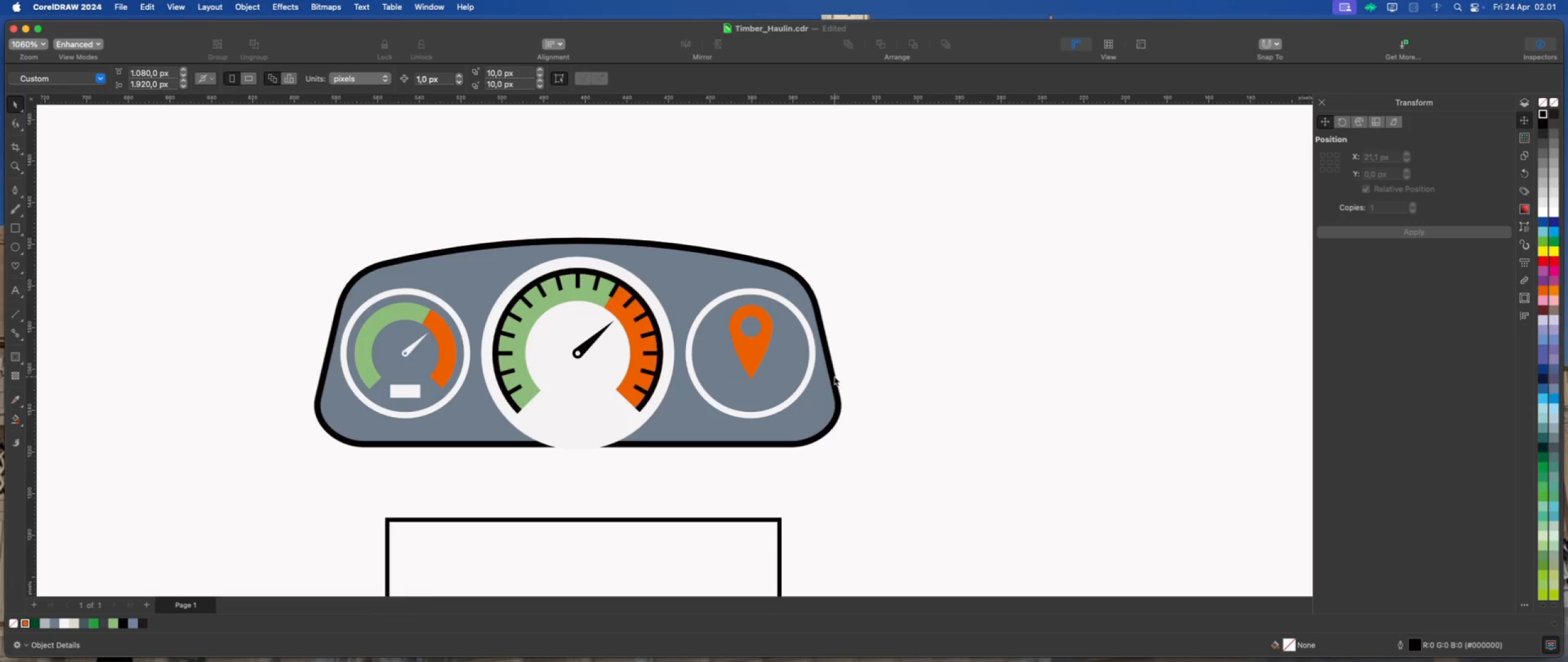 
left_click([750, 355])
 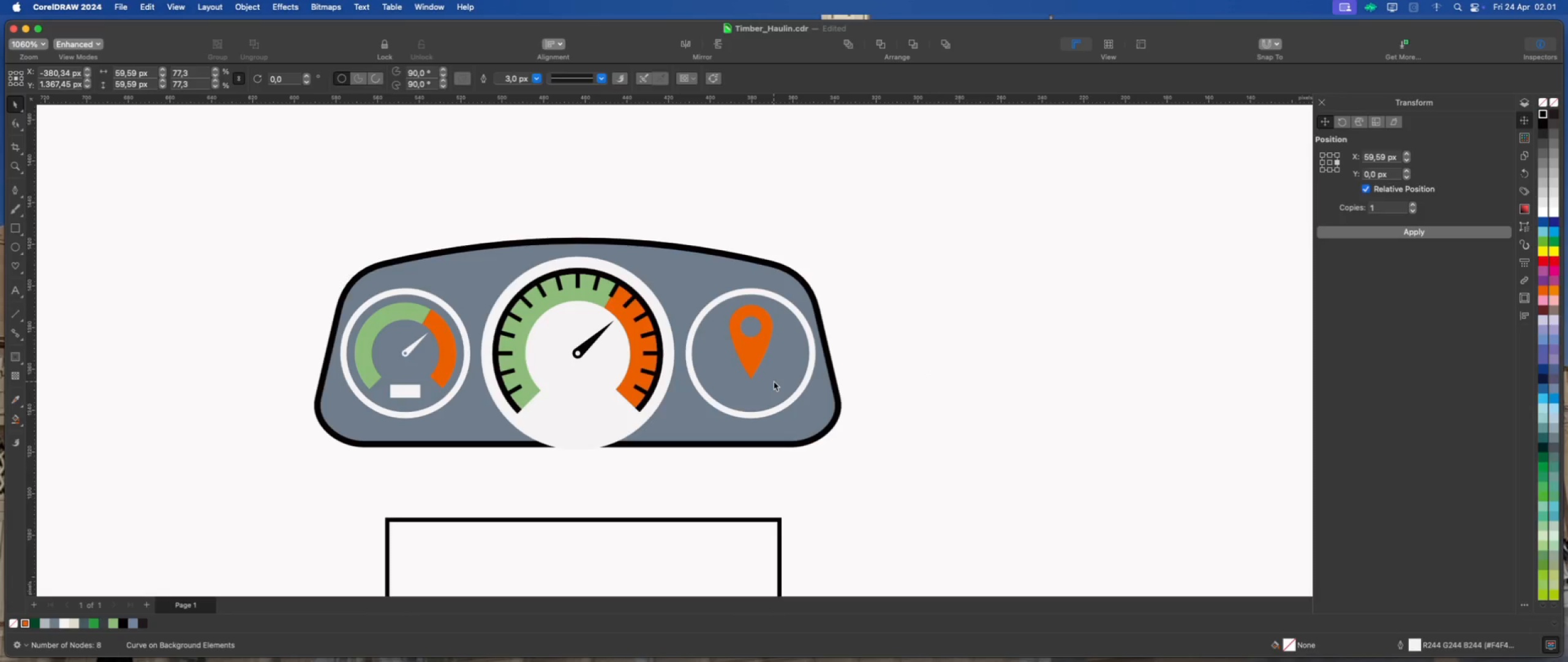 
left_click([774, 381])
 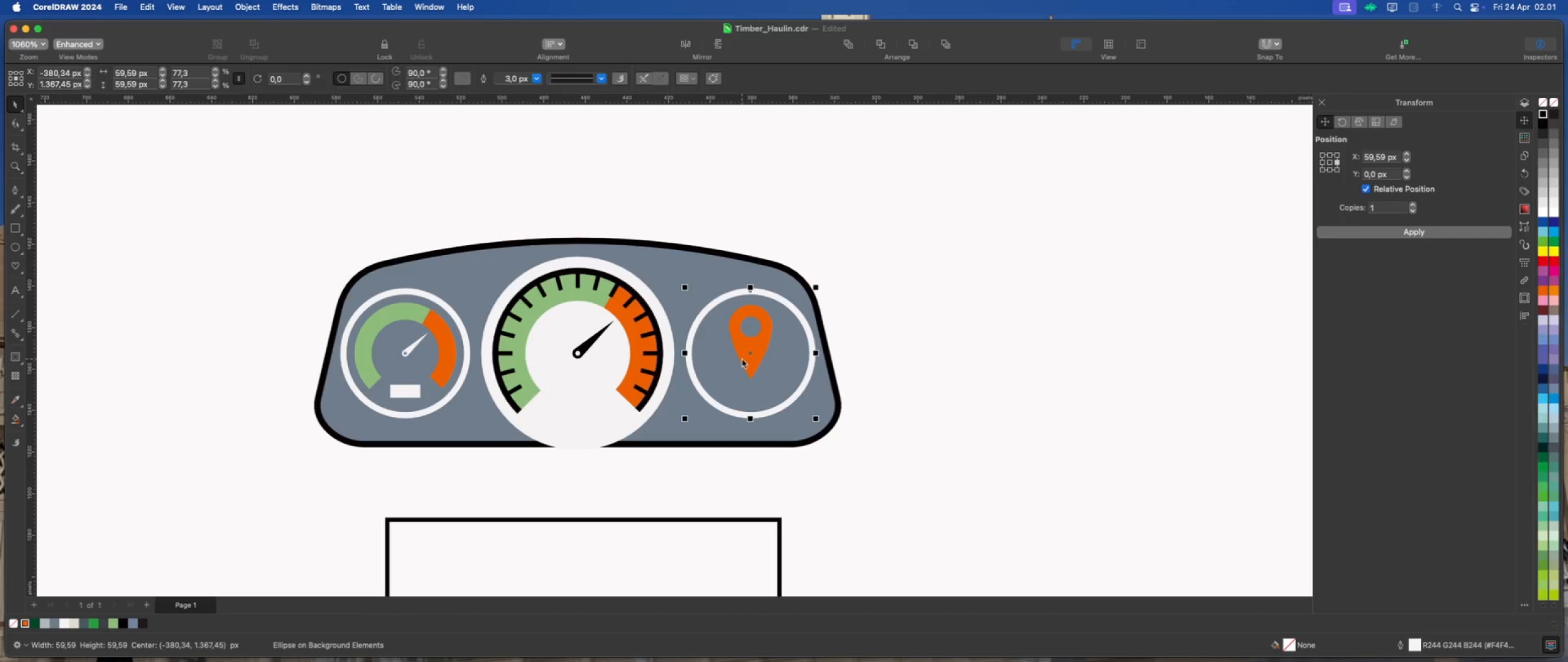 
left_click([744, 357])
 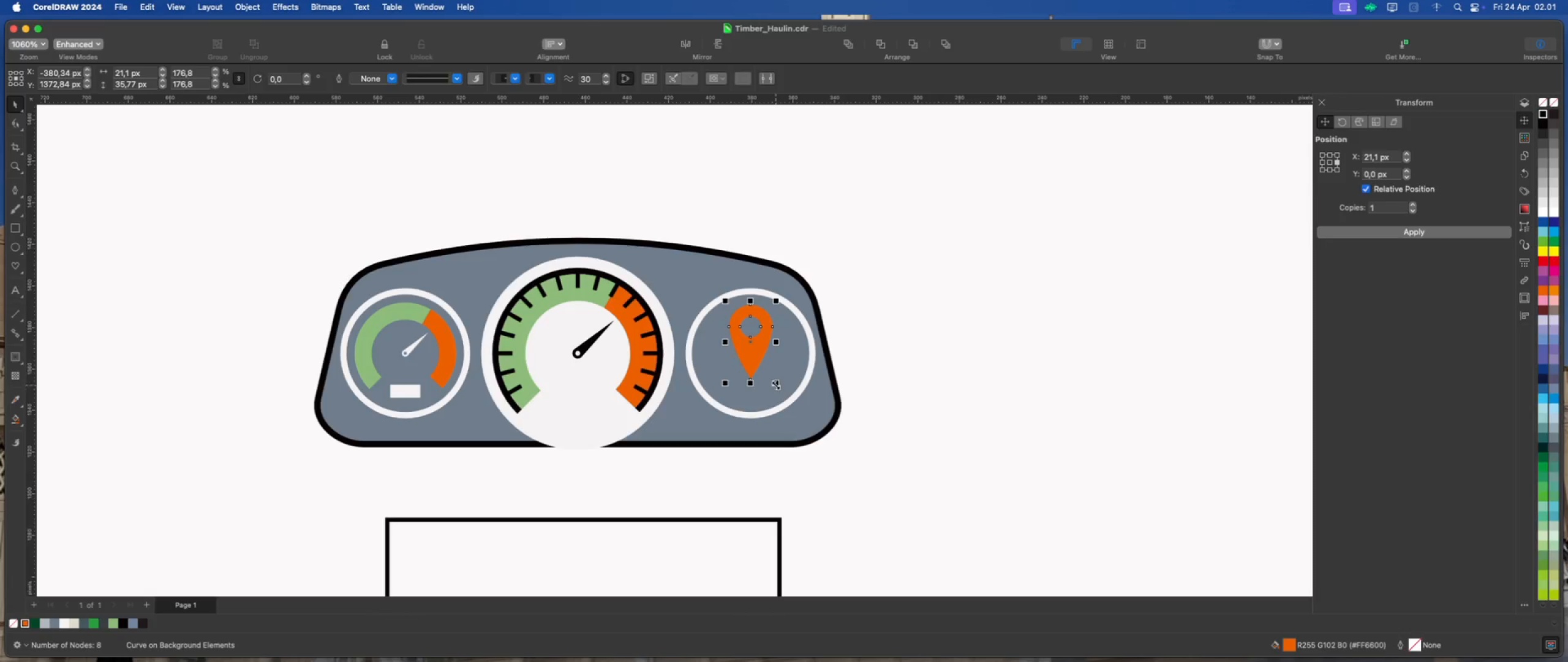 
left_click_drag(start_coordinate=[775, 384], to_coordinate=[772, 381])
 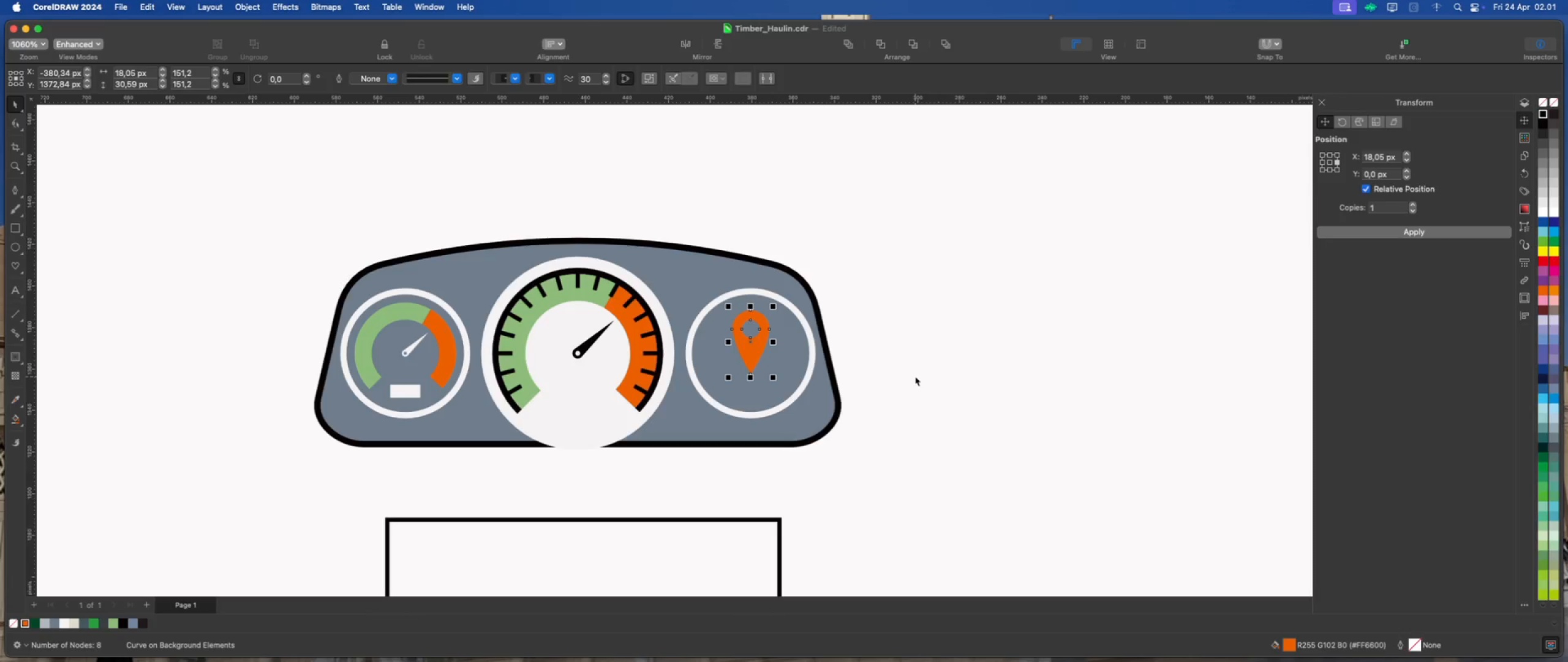 
hold_key(key=ShiftLeft, duration=0.8)
 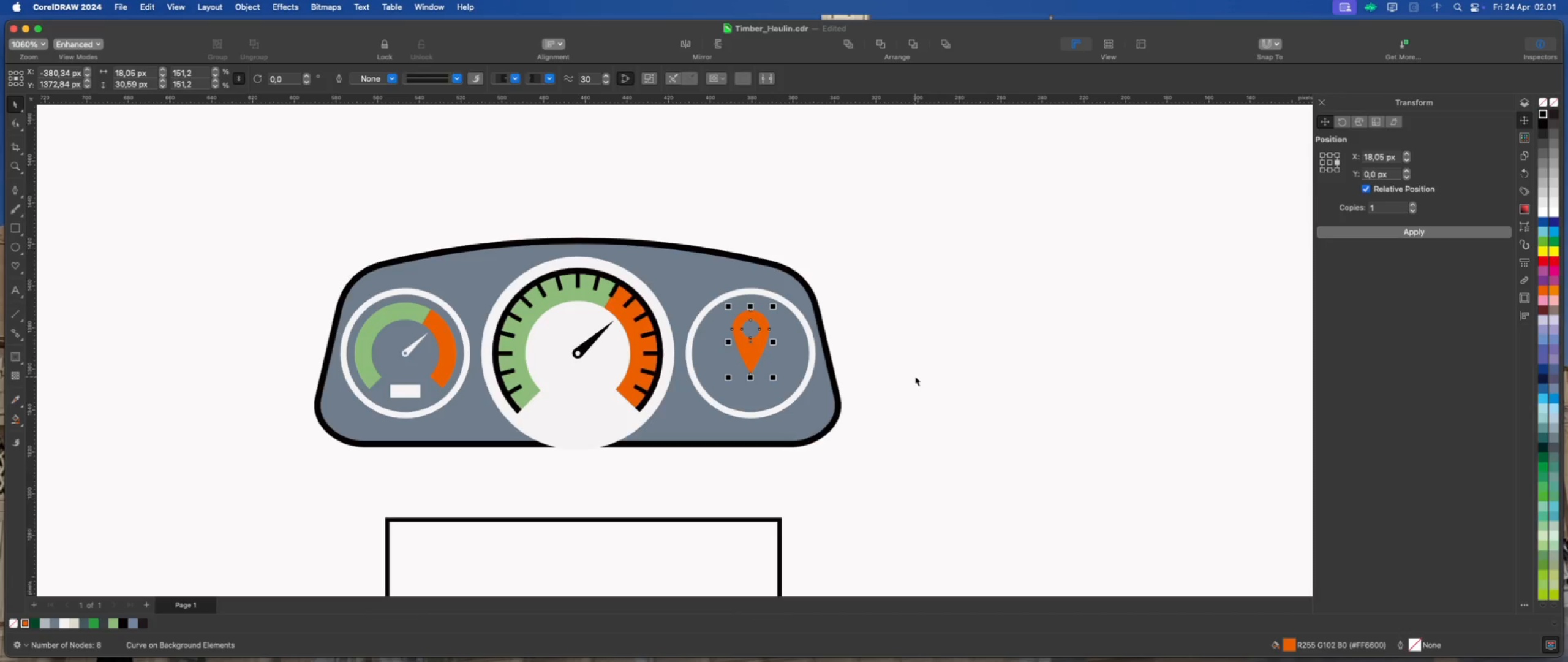 
key(ArrowUp)
 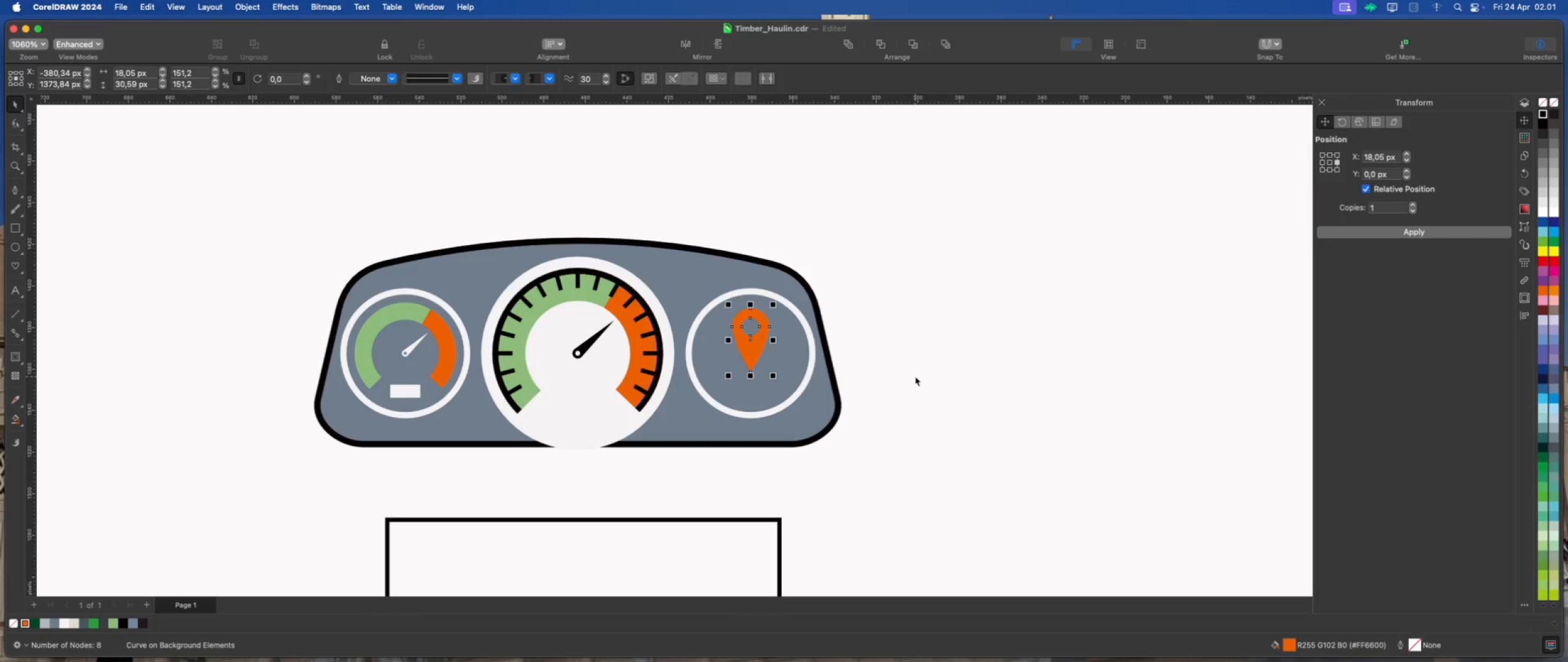 
left_click([915, 376])
 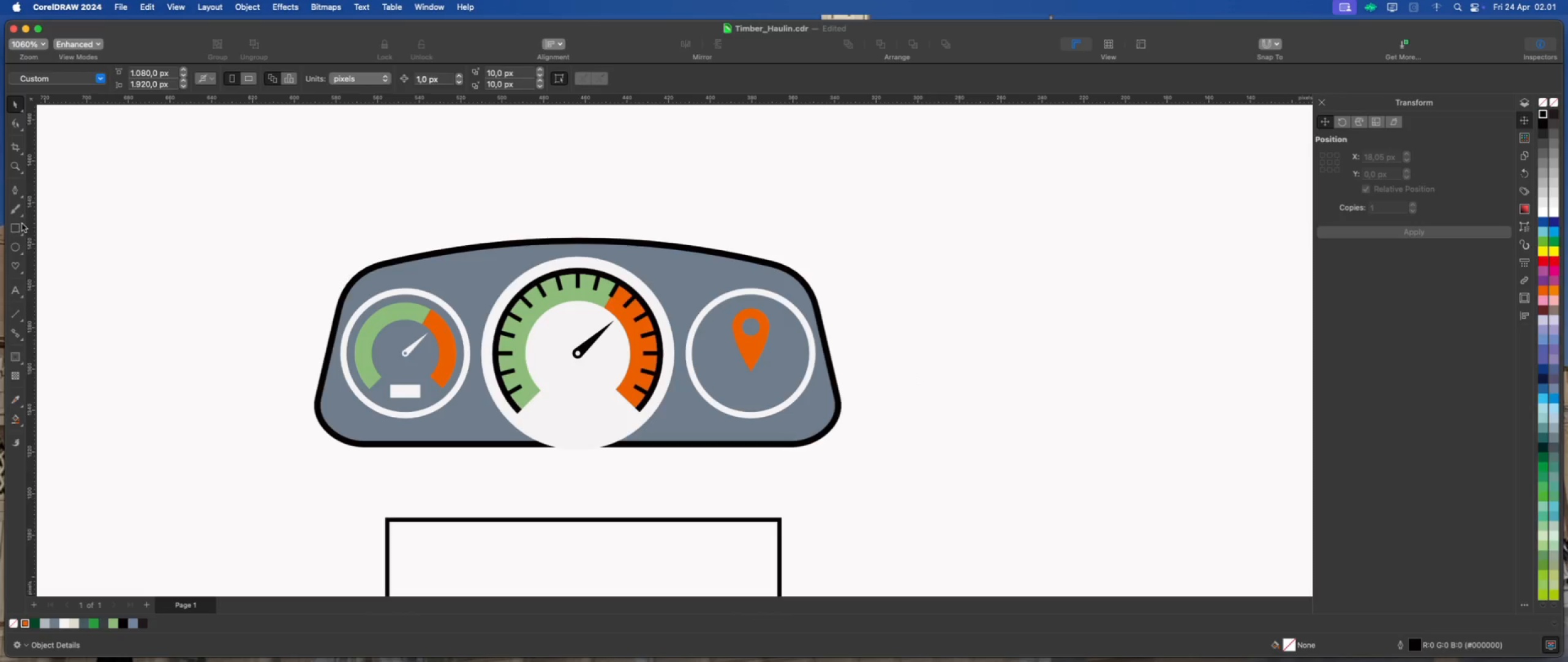 
left_click([14, 225])
 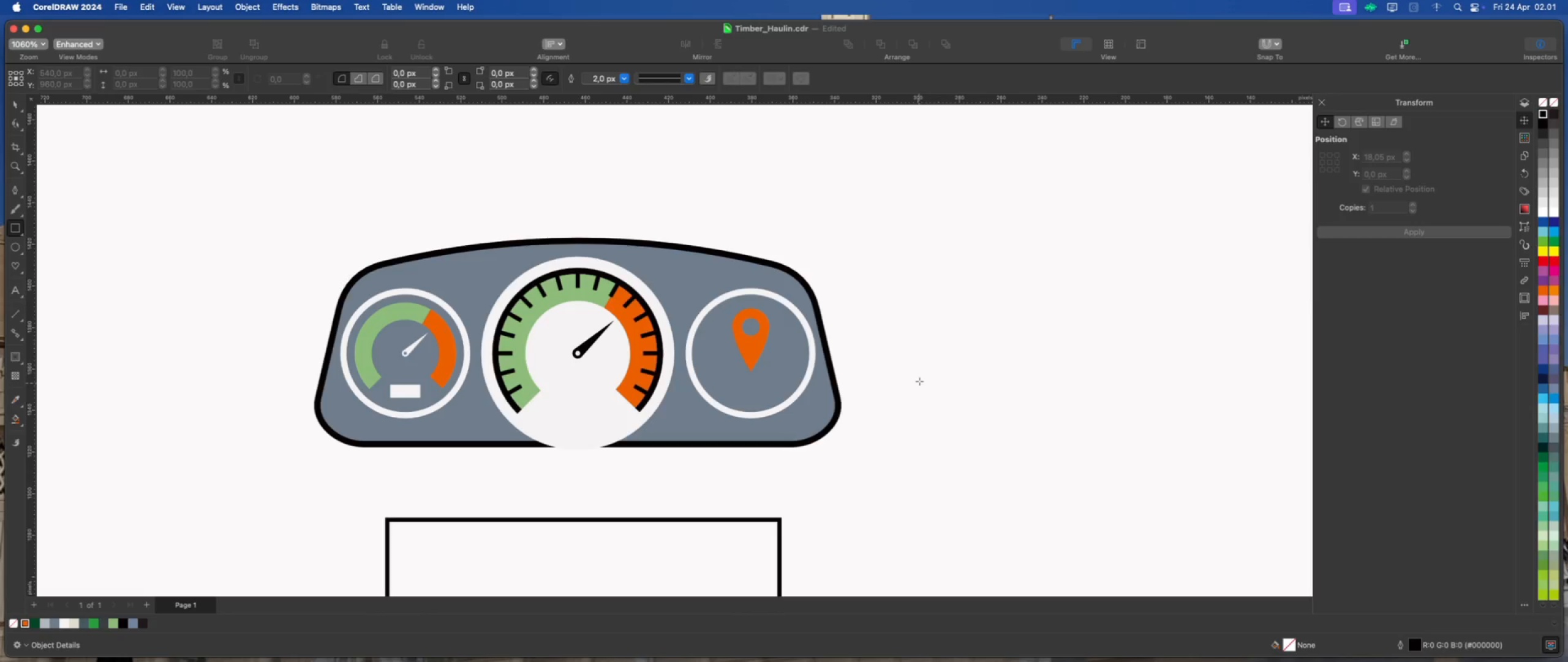 
left_click_drag(start_coordinate=[919, 380], to_coordinate=[986, 403])
 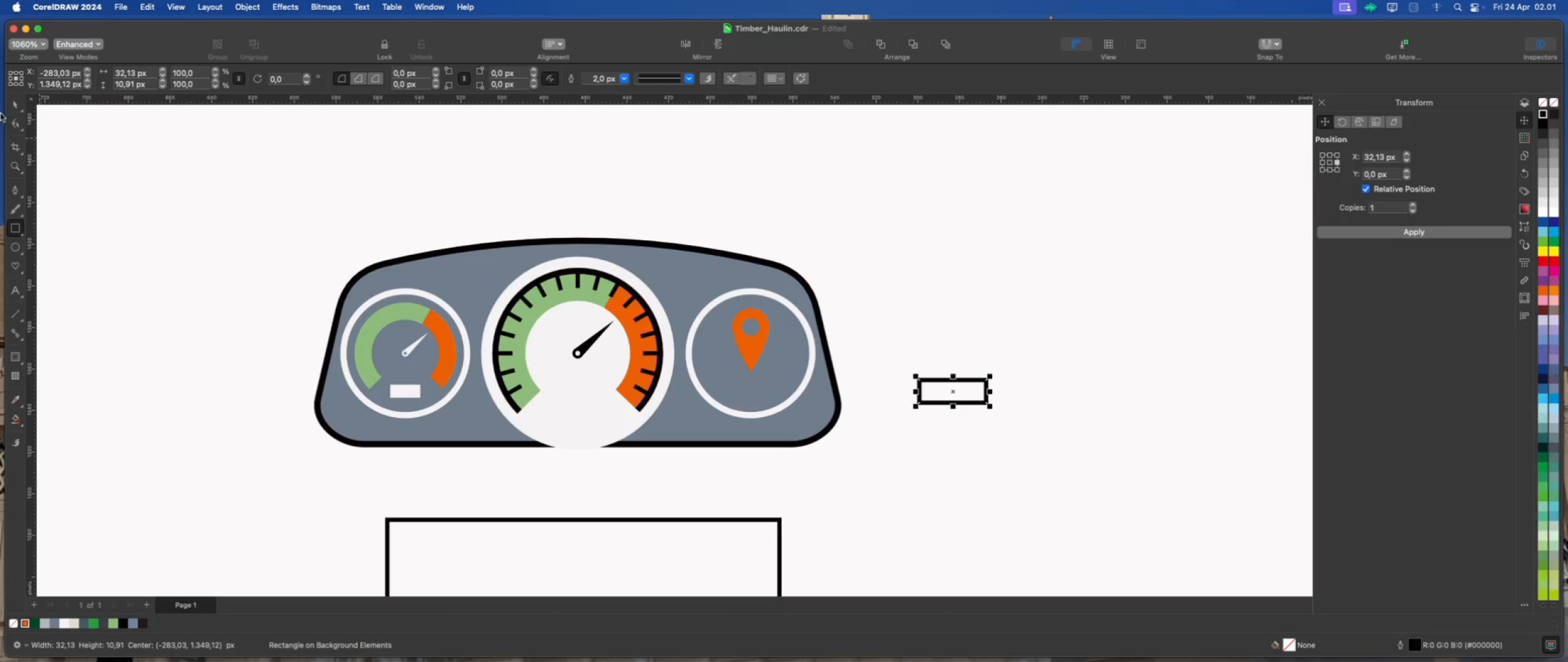 
left_click([11, 103])
 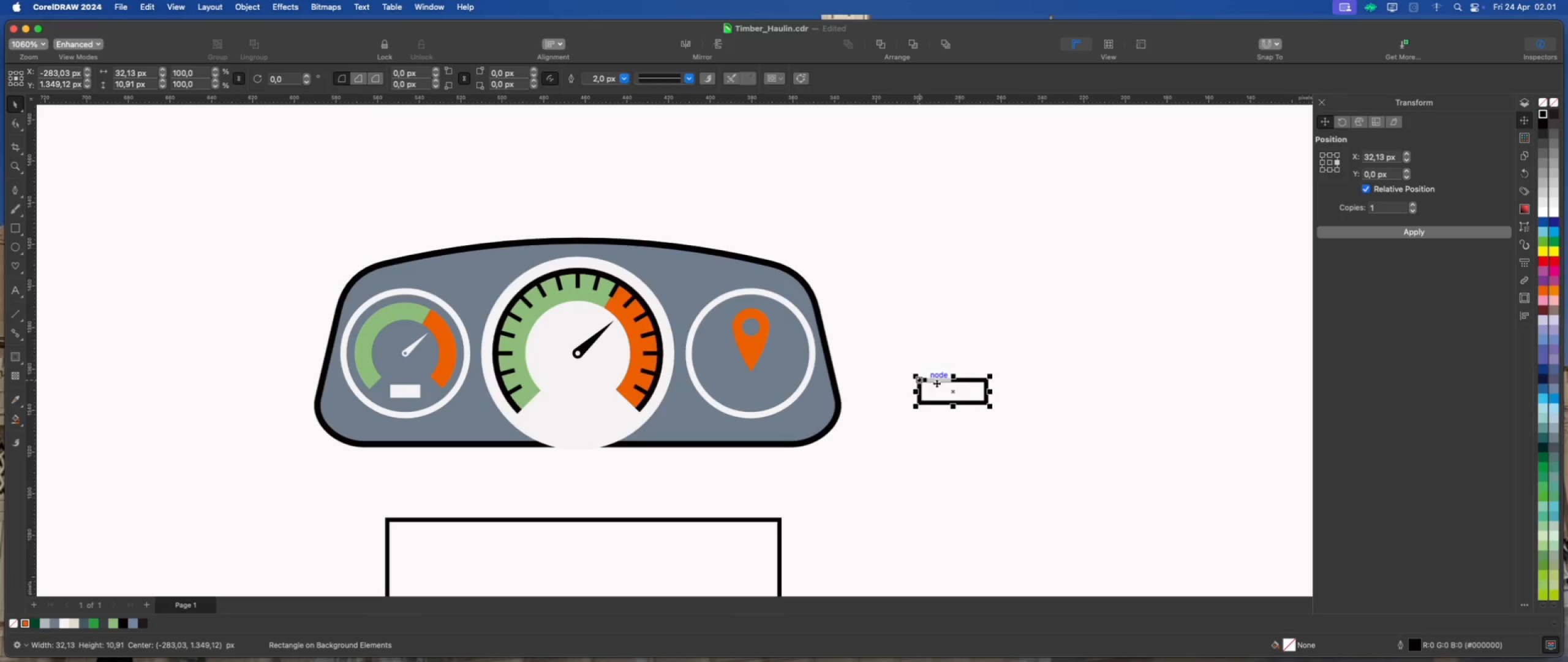 
left_click([937, 386])
 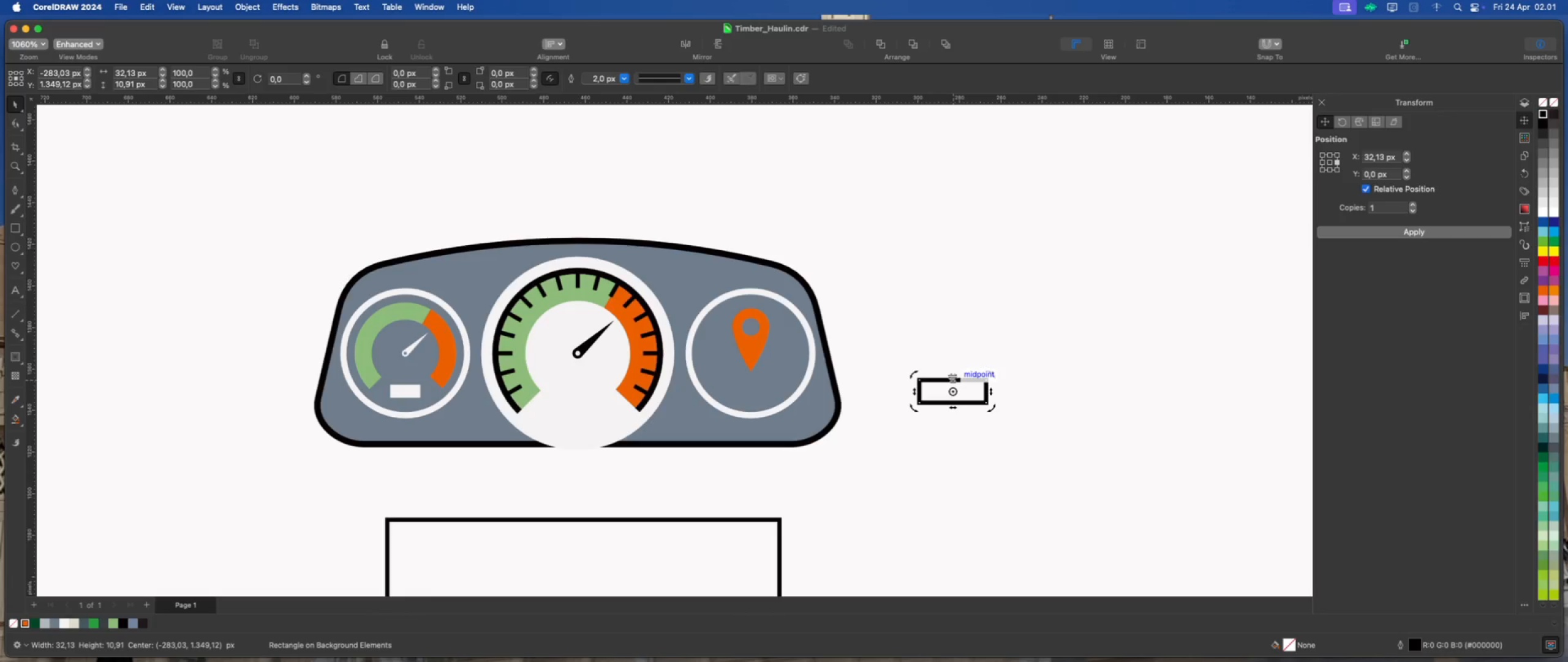 
left_click_drag(start_coordinate=[954, 375], to_coordinate=[986, 375])
 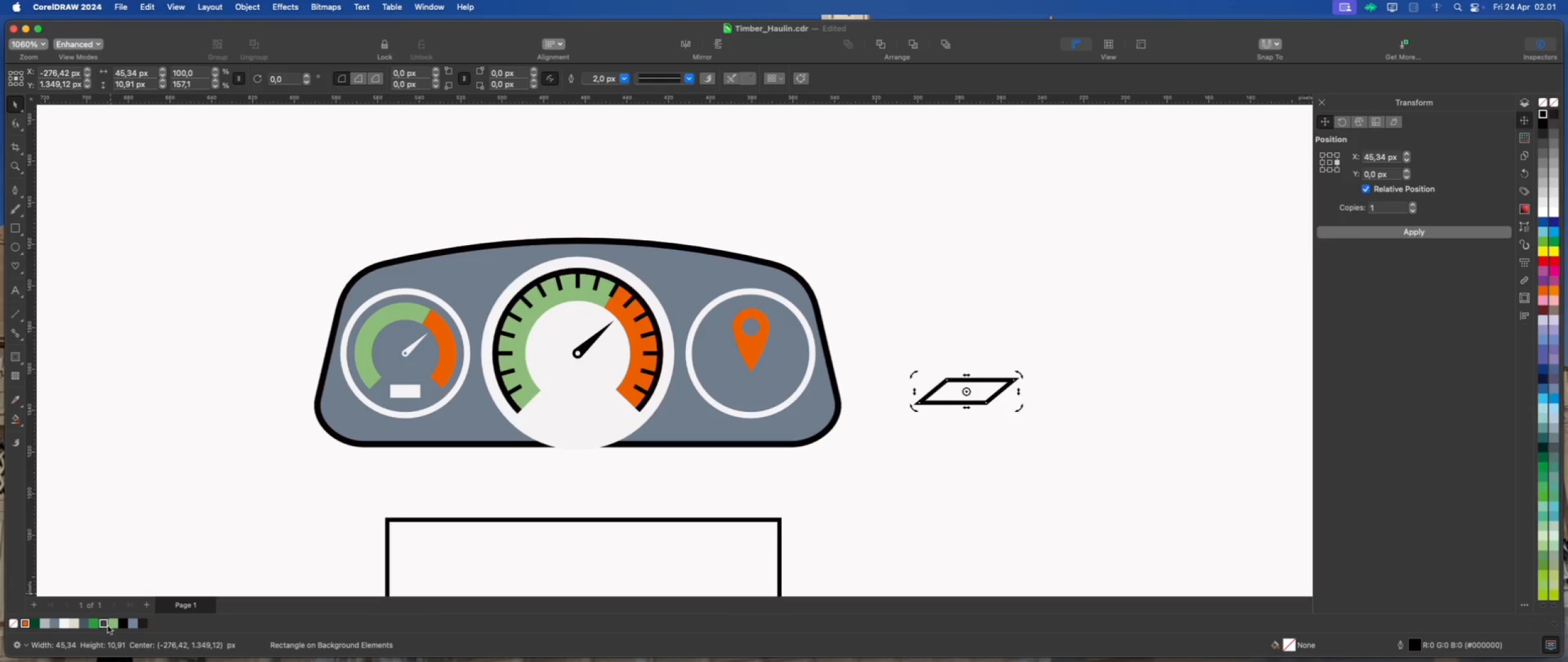 
left_click([115, 626])
 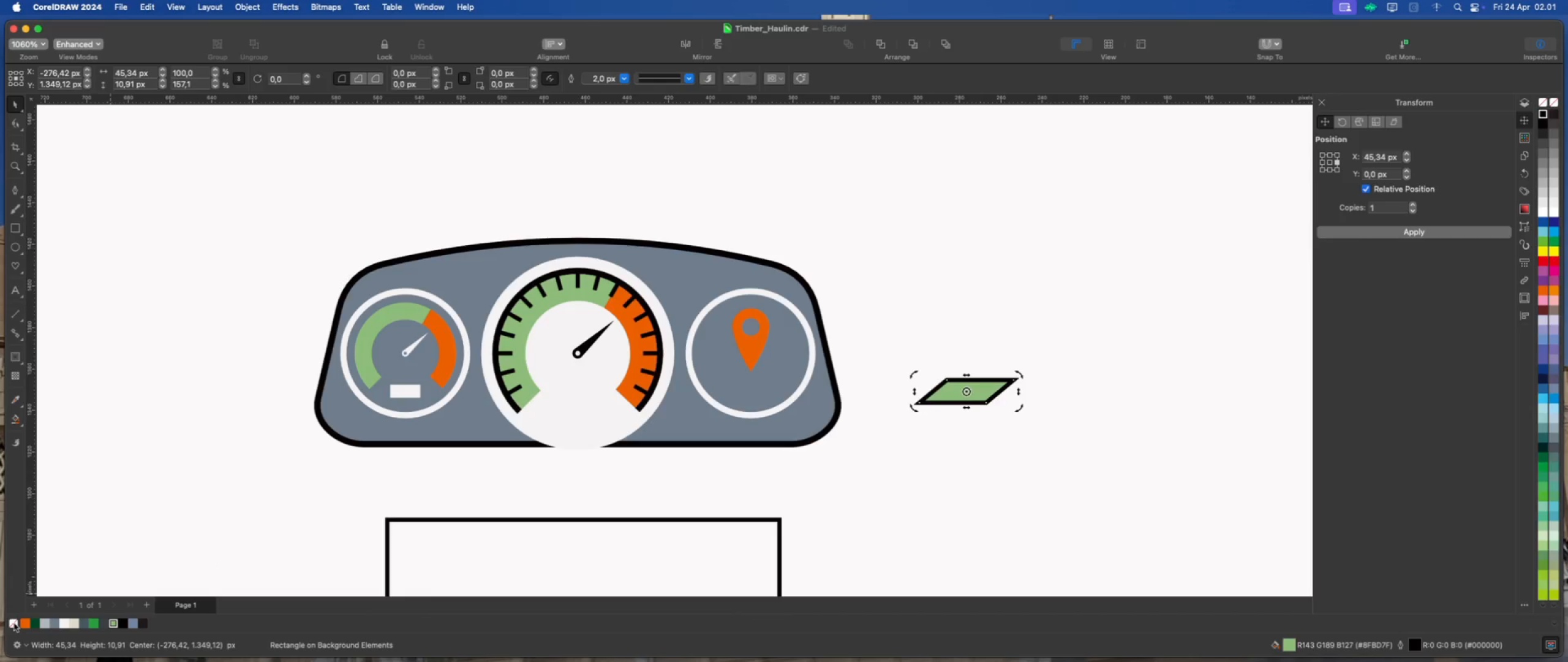 
right_click([12, 623])
 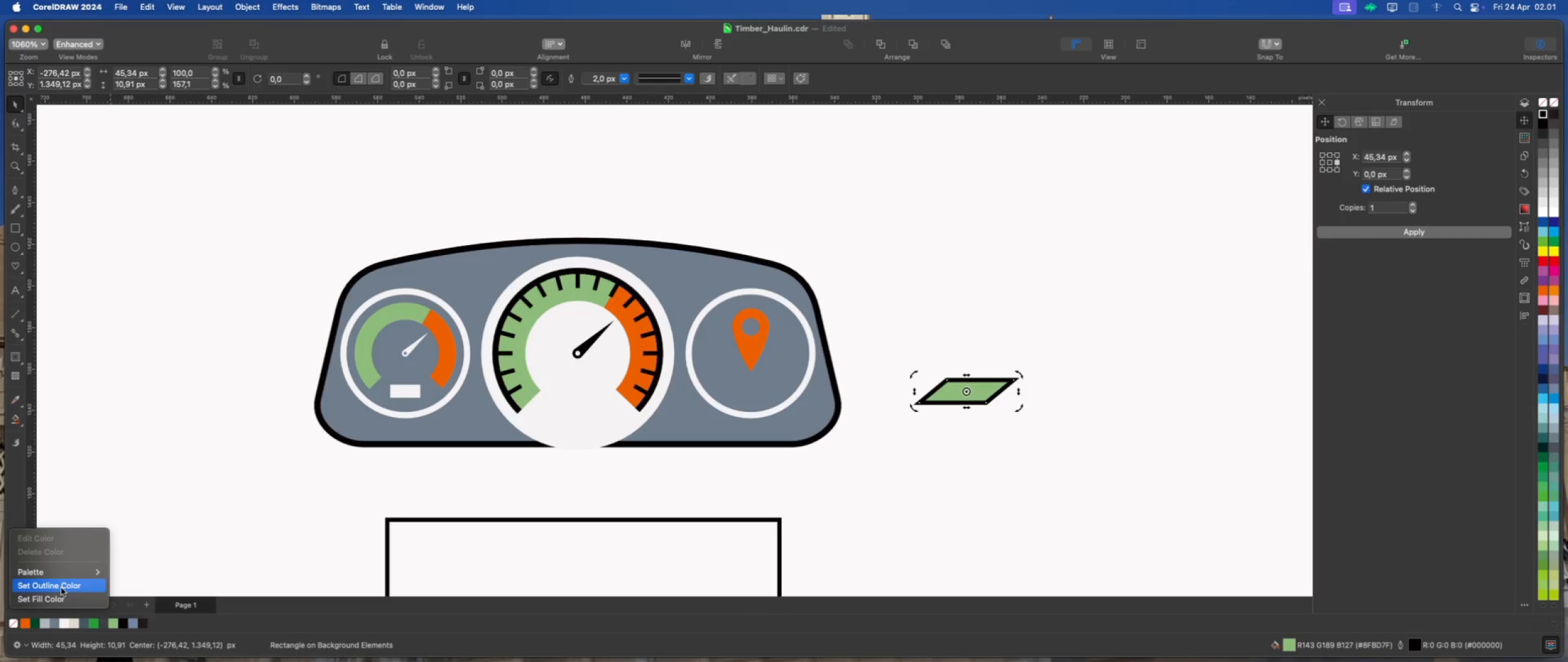 
left_click([61, 587])
 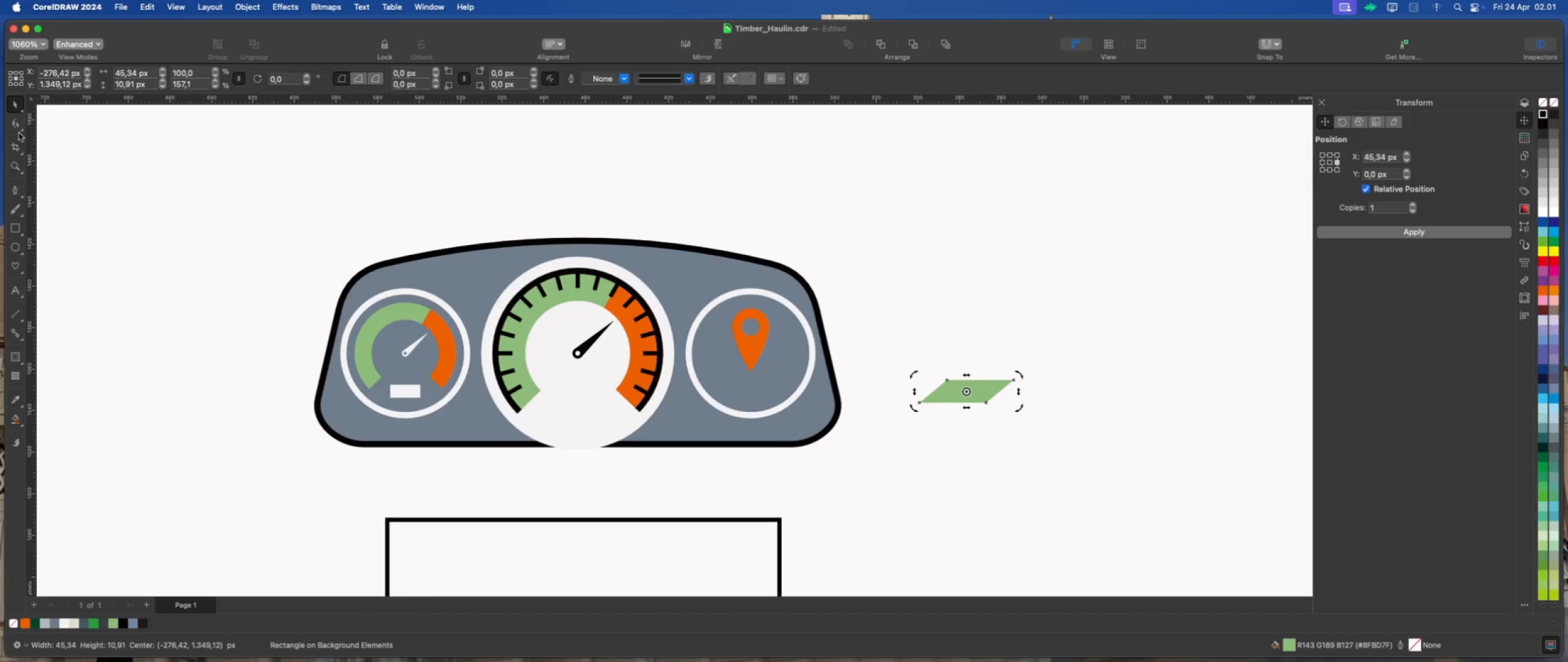 
left_click([15, 120])
 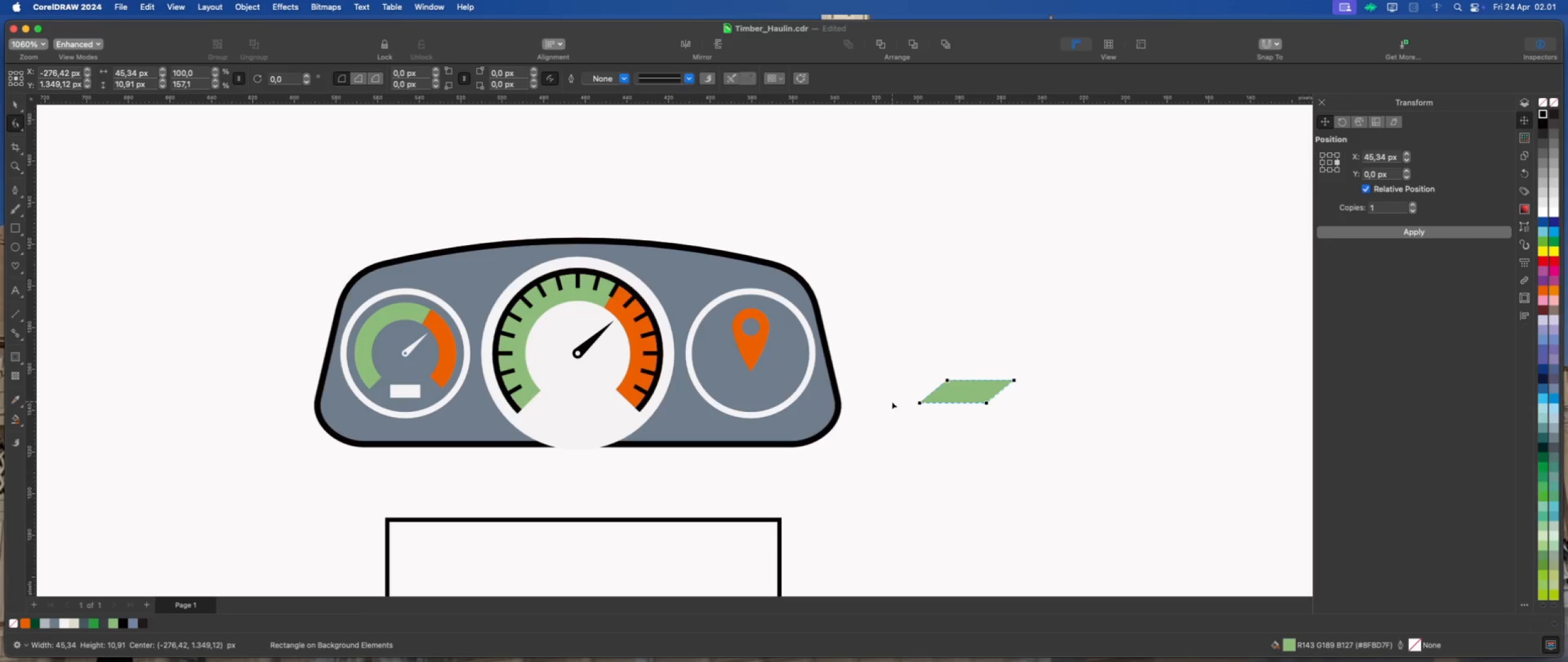 
right_click([952, 378])
 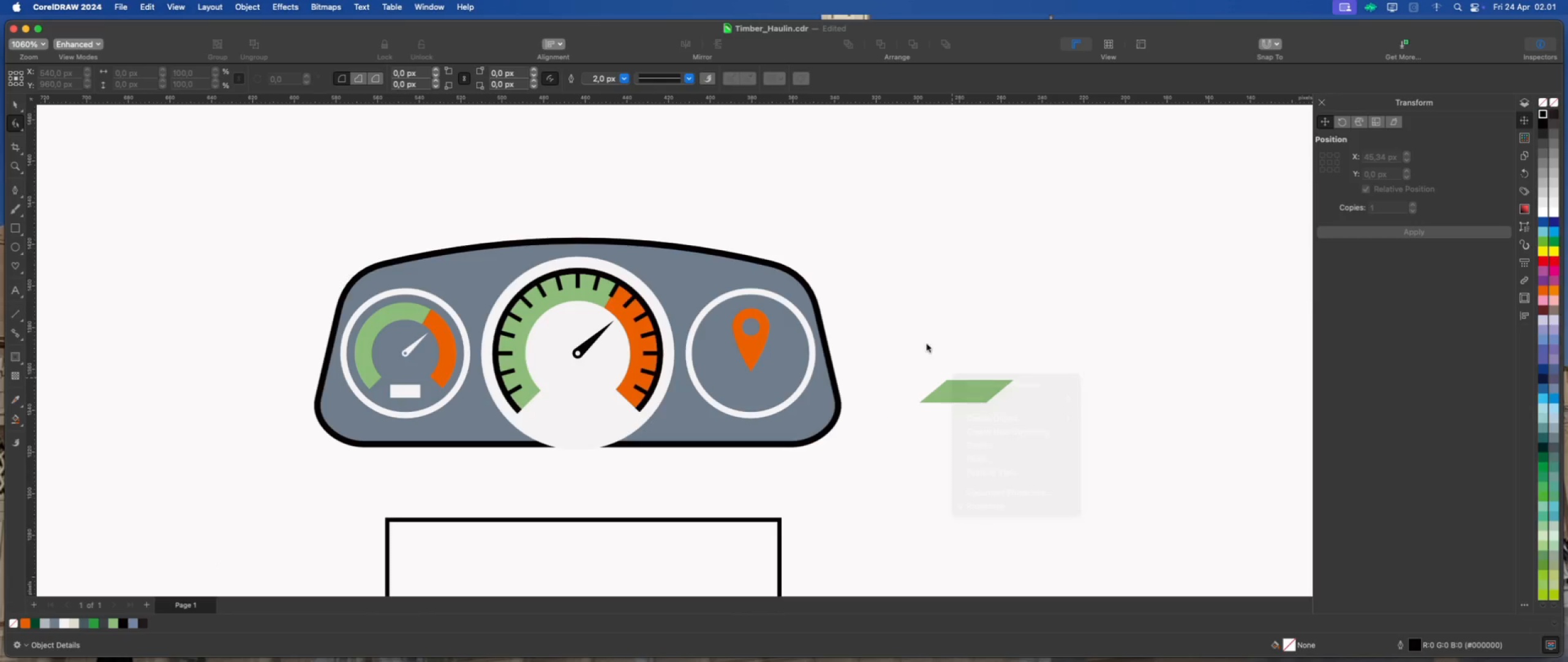 
double_click([949, 389])
 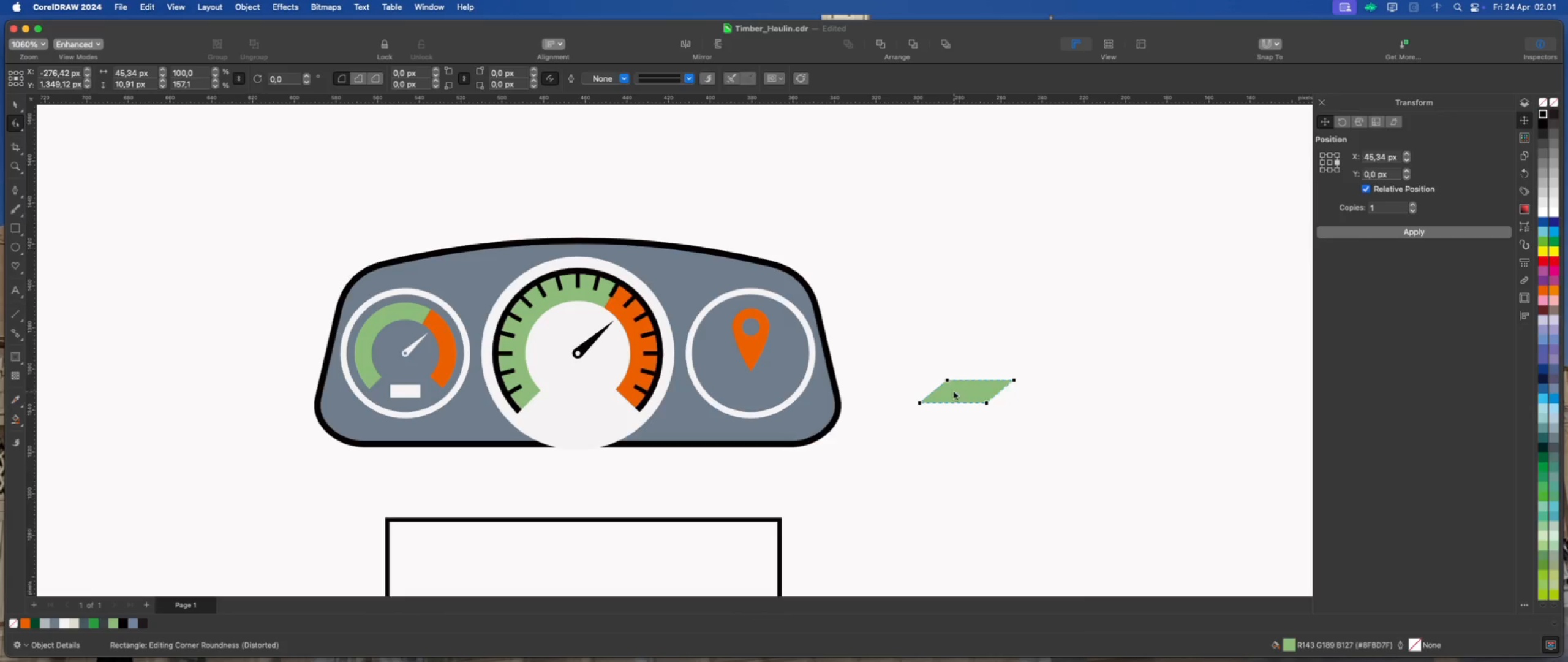 
right_click([954, 392])
 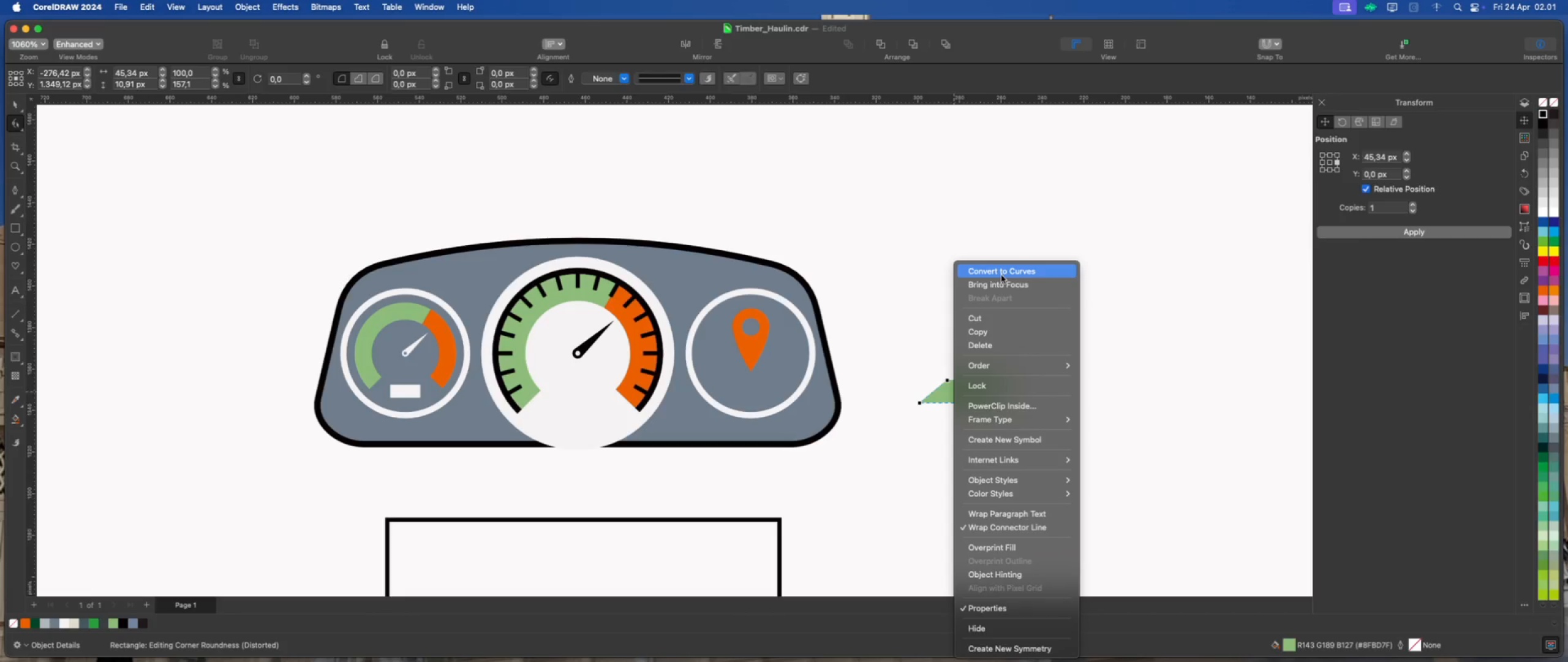 
left_click([1003, 272])
 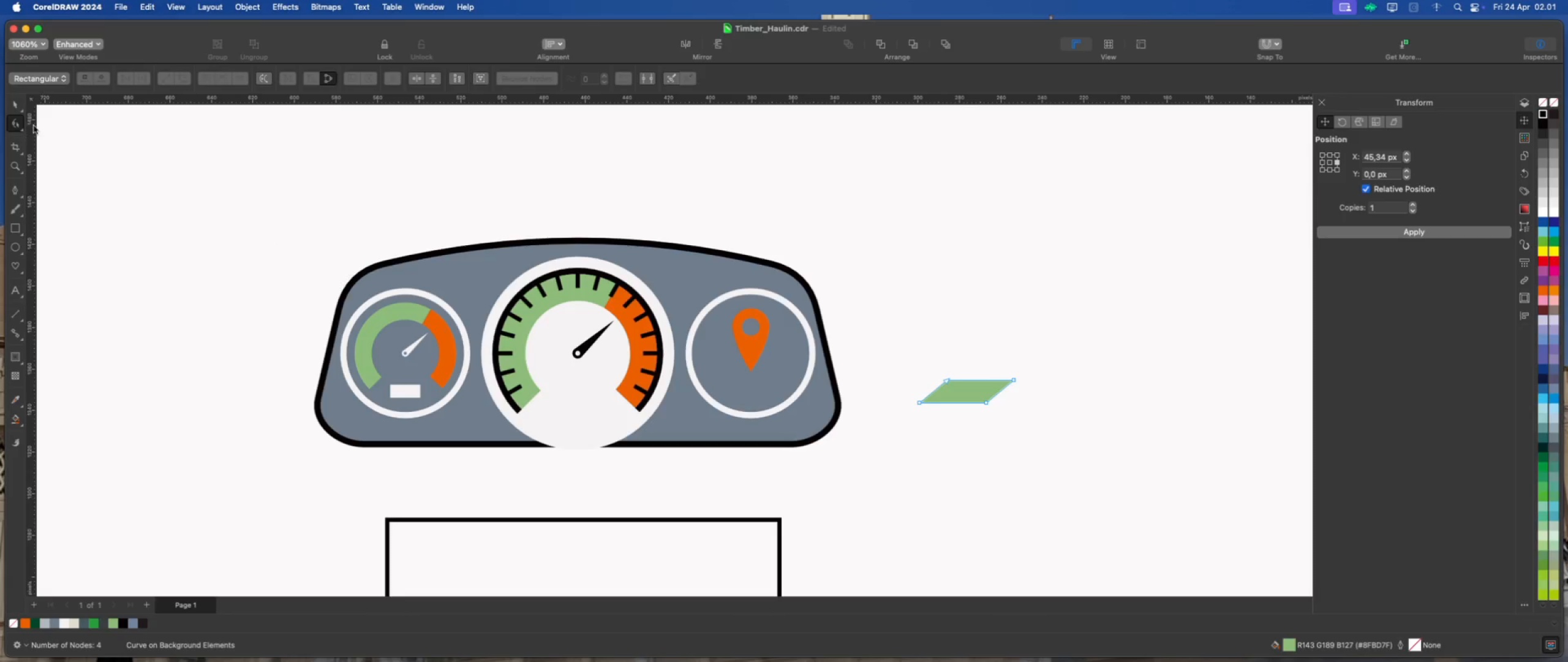 
left_click([18, 107])
 